 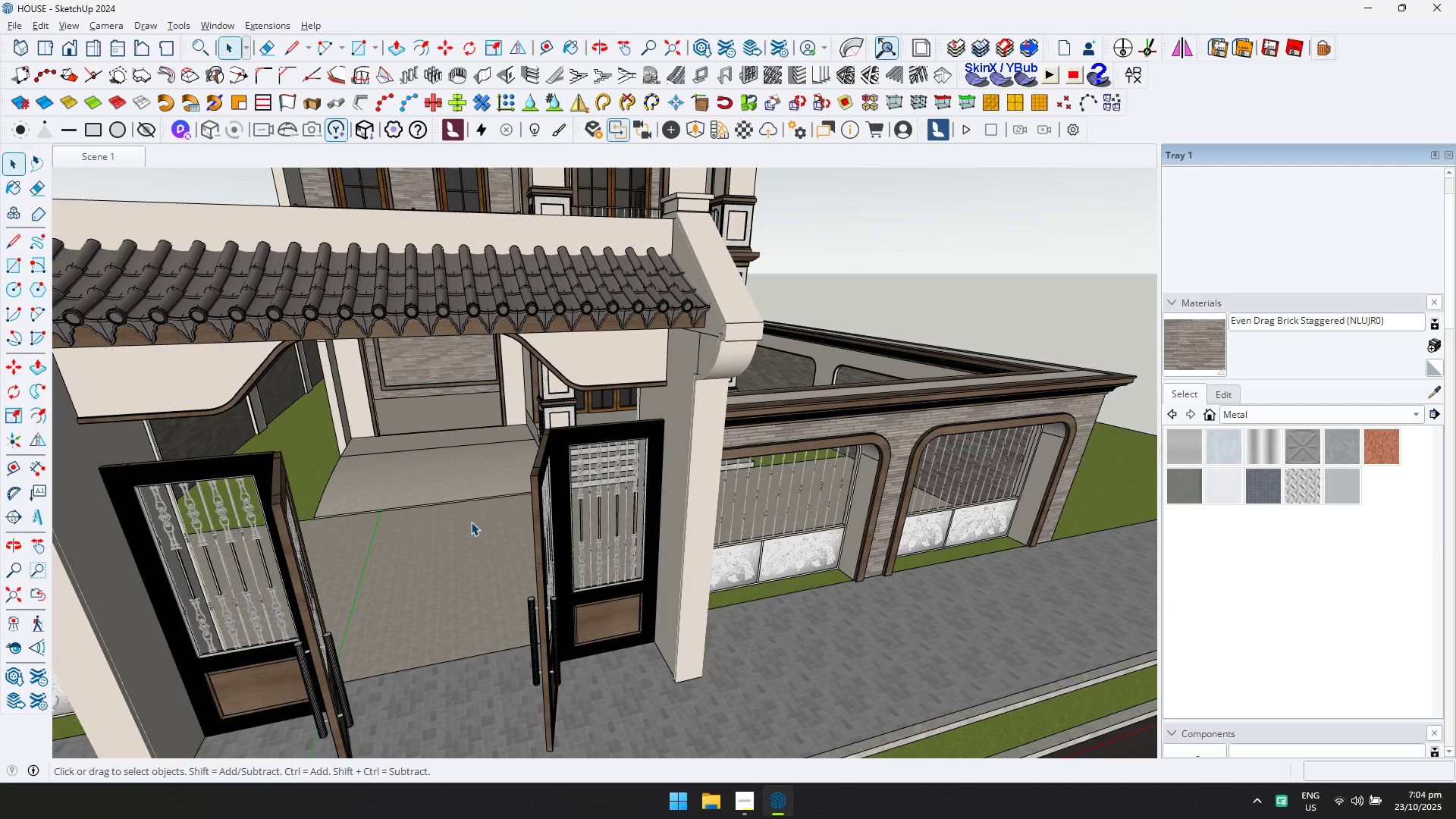 
hold_key(key=ShiftLeft, duration=0.49)
 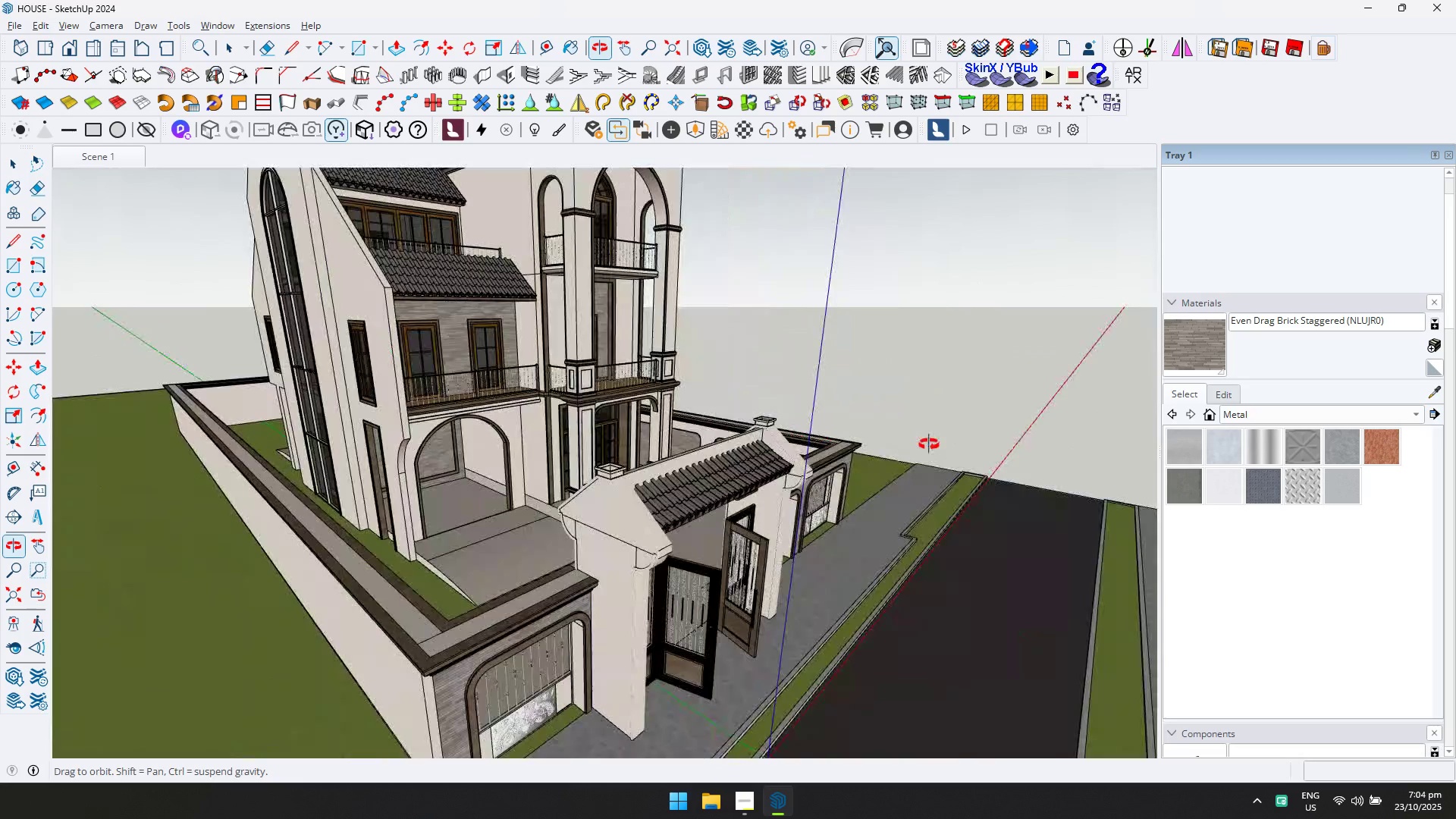 
scroll: coordinate [588, 237], scroll_direction: down, amount: 1.0
 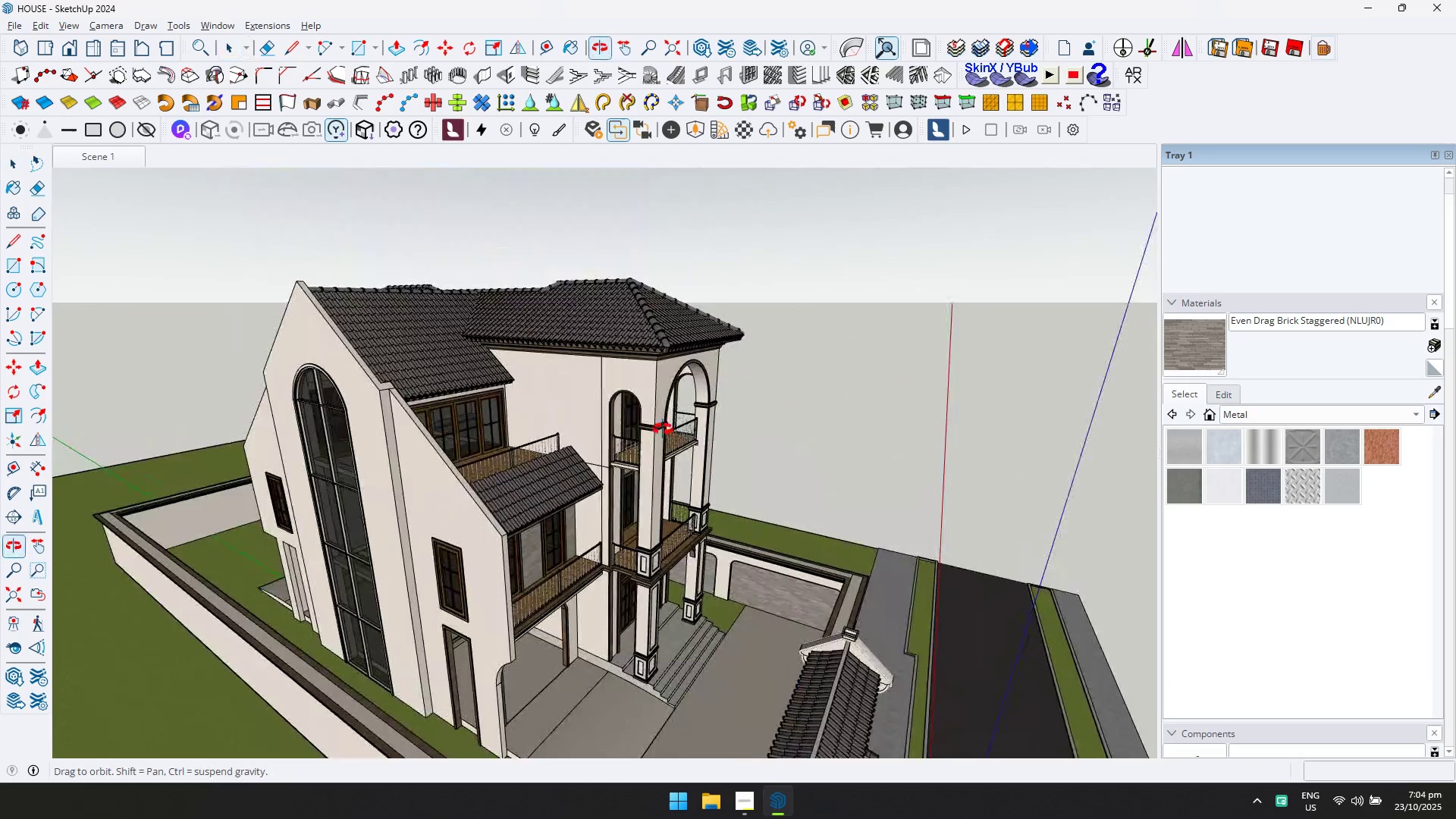 
hold_key(key=ShiftLeft, duration=0.45)
 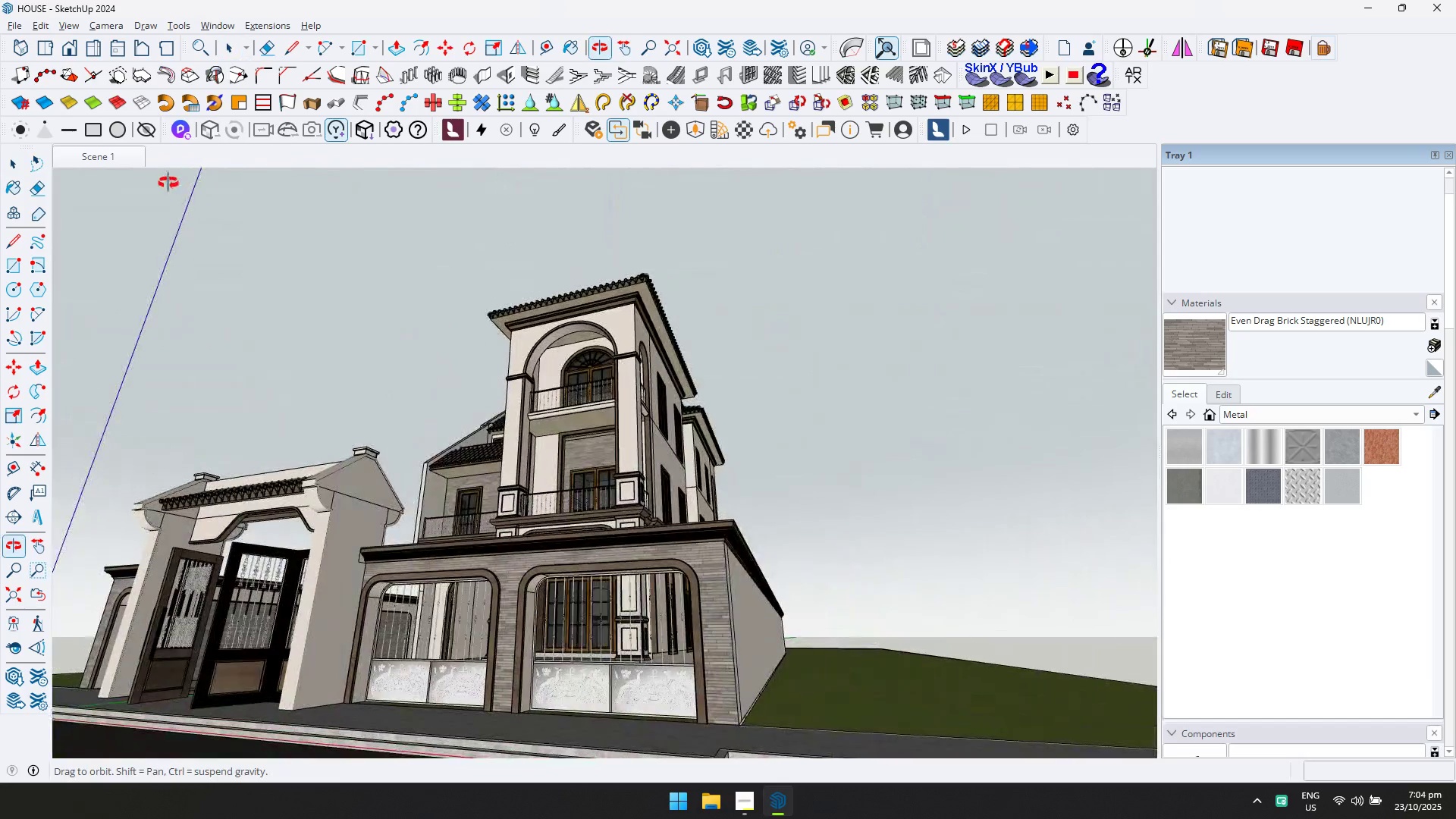 
key(Shift+ShiftLeft)
 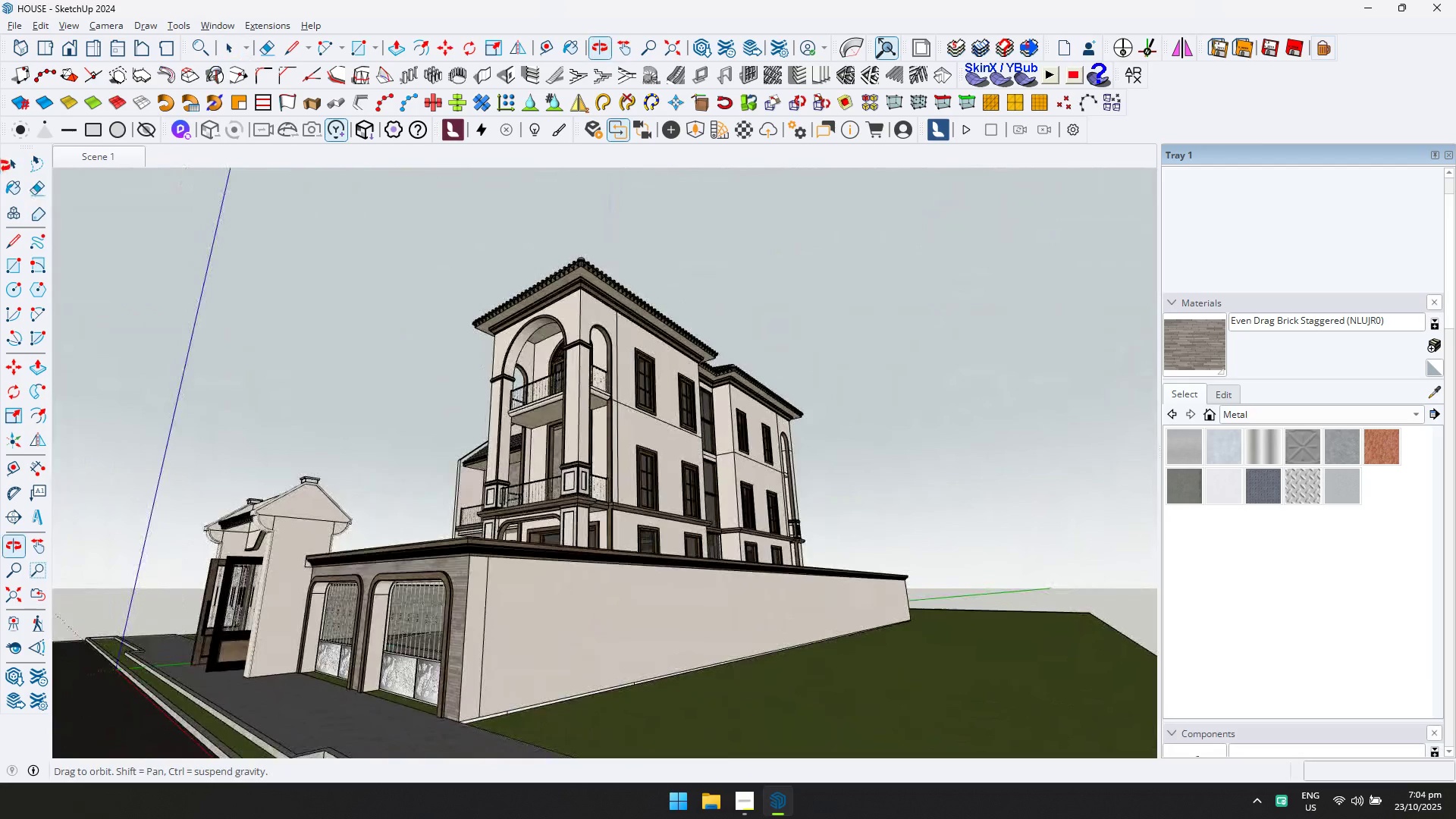 
hold_key(key=ShiftLeft, duration=0.55)
 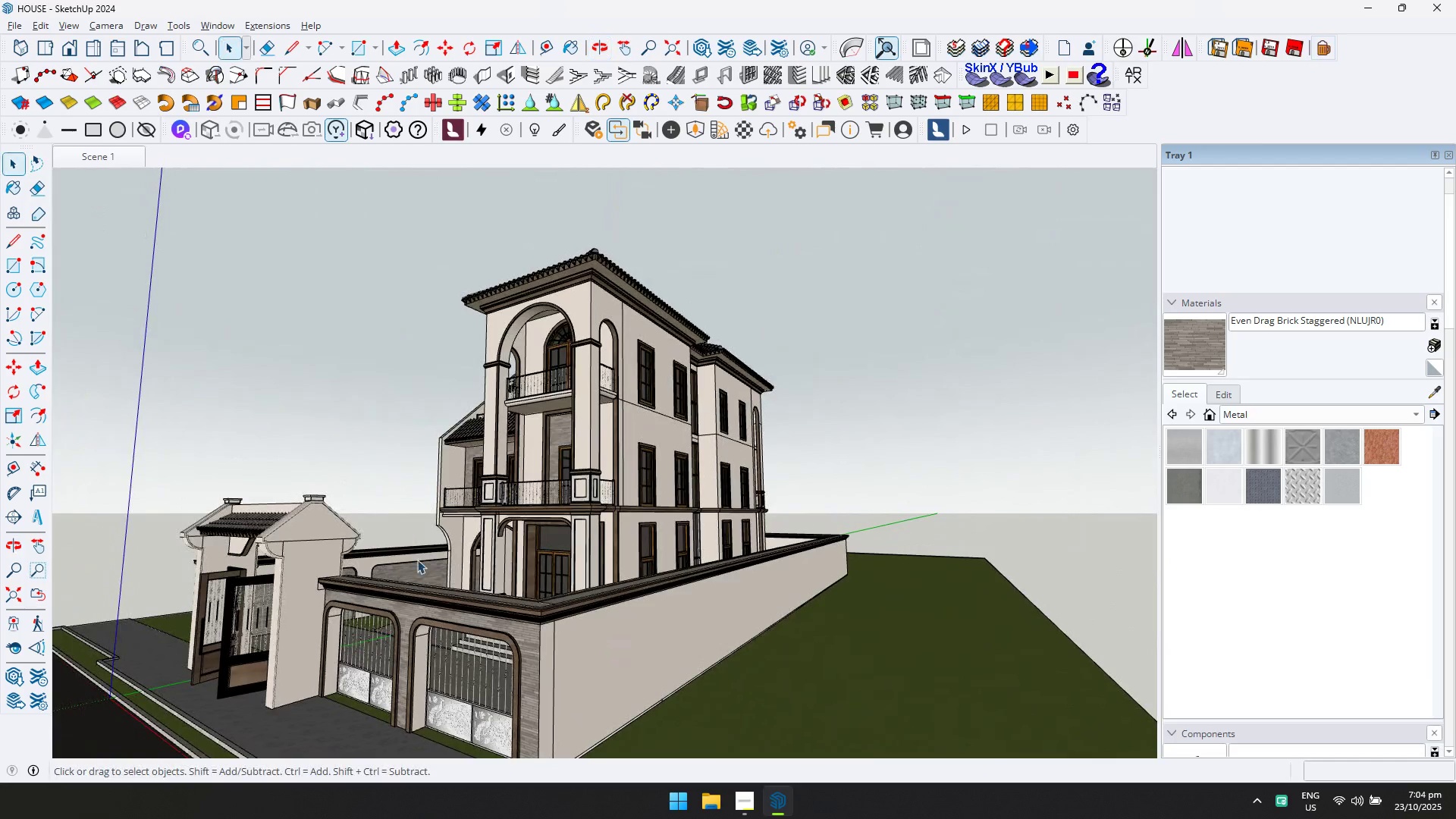 
scroll: coordinate [419, 570], scroll_direction: down, amount: 4.0
 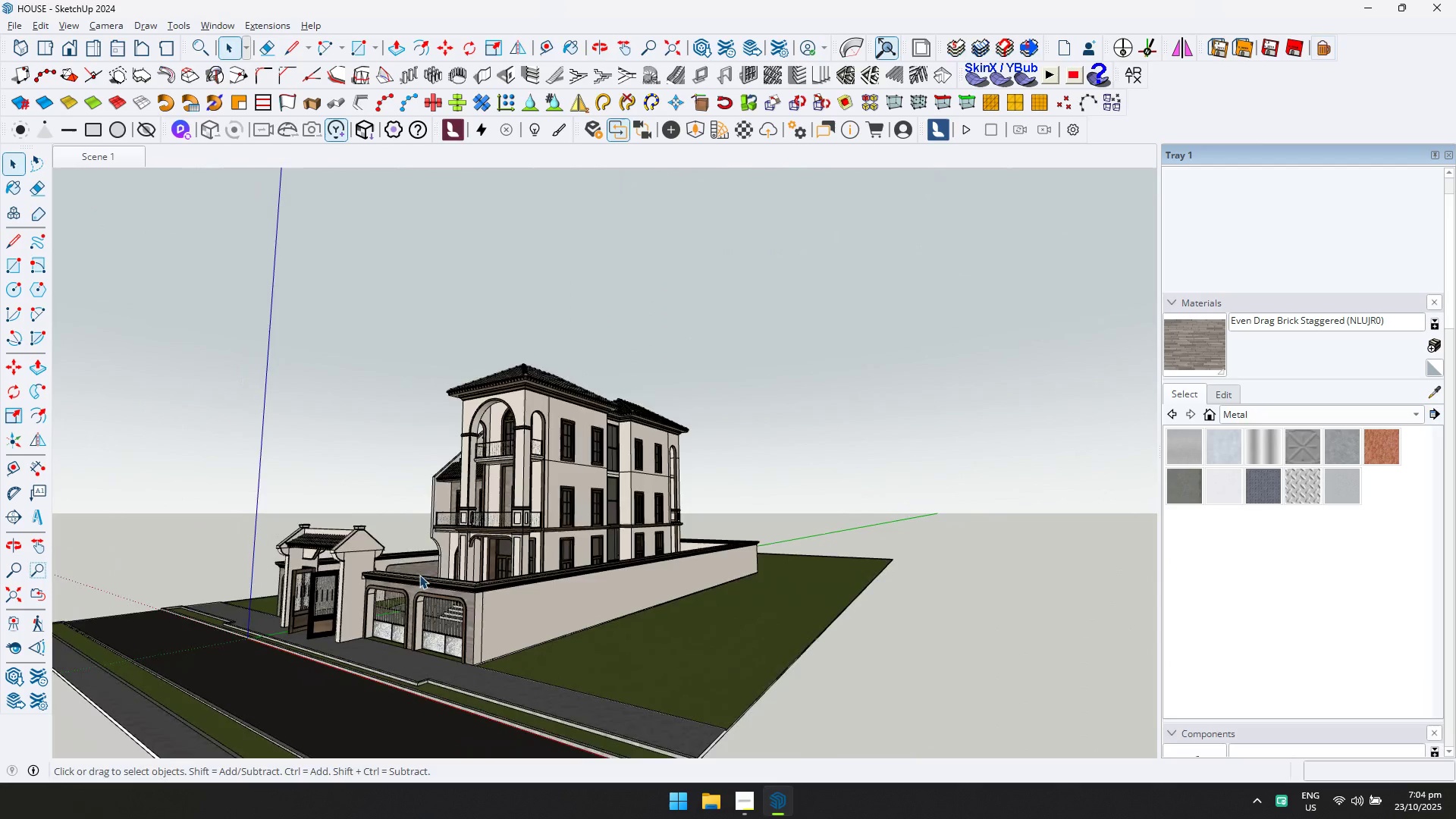 
hold_key(key=ShiftLeft, duration=0.4)
 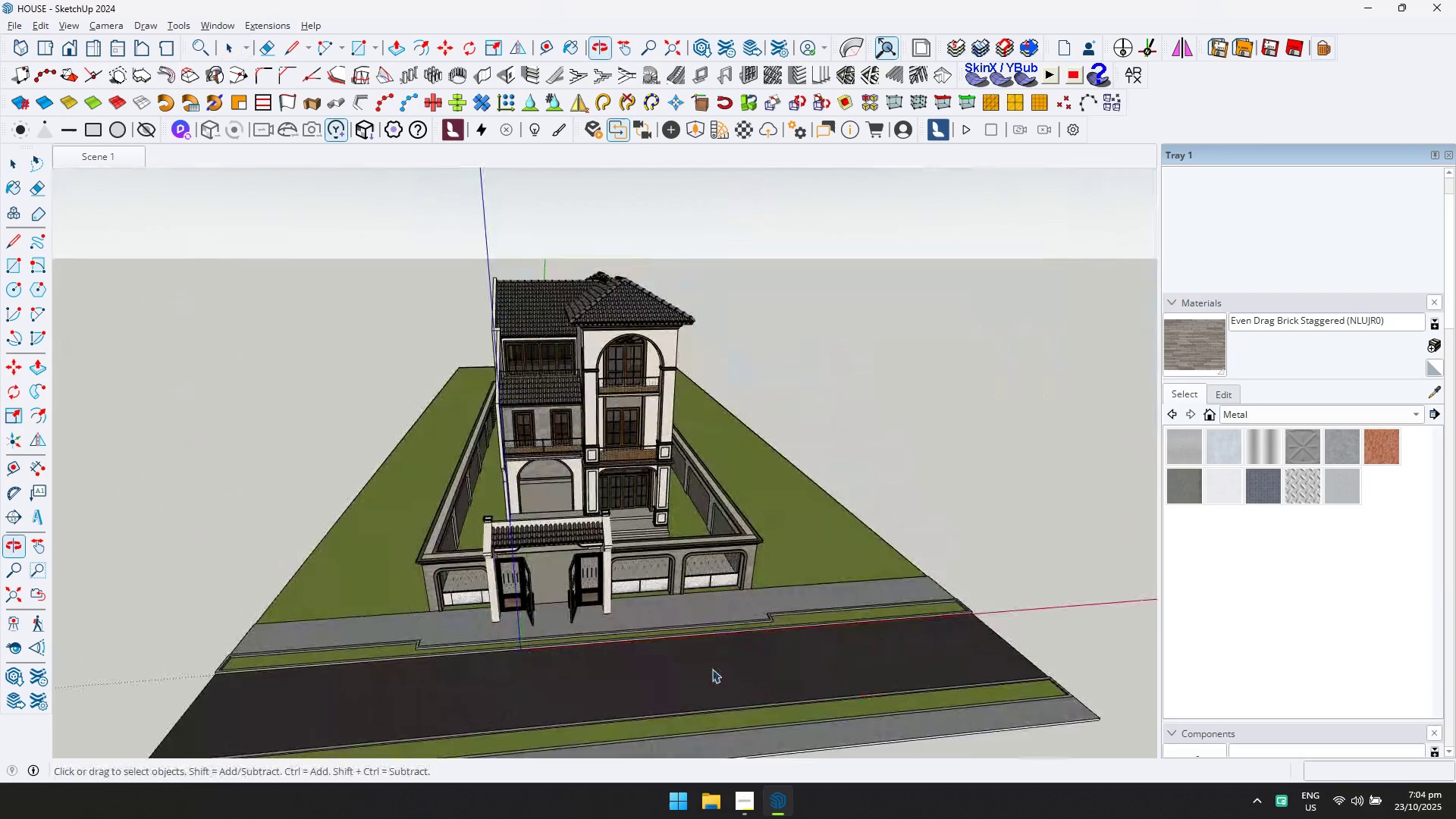 
scroll: coordinate [529, 398], scroll_direction: up, amount: 10.0
 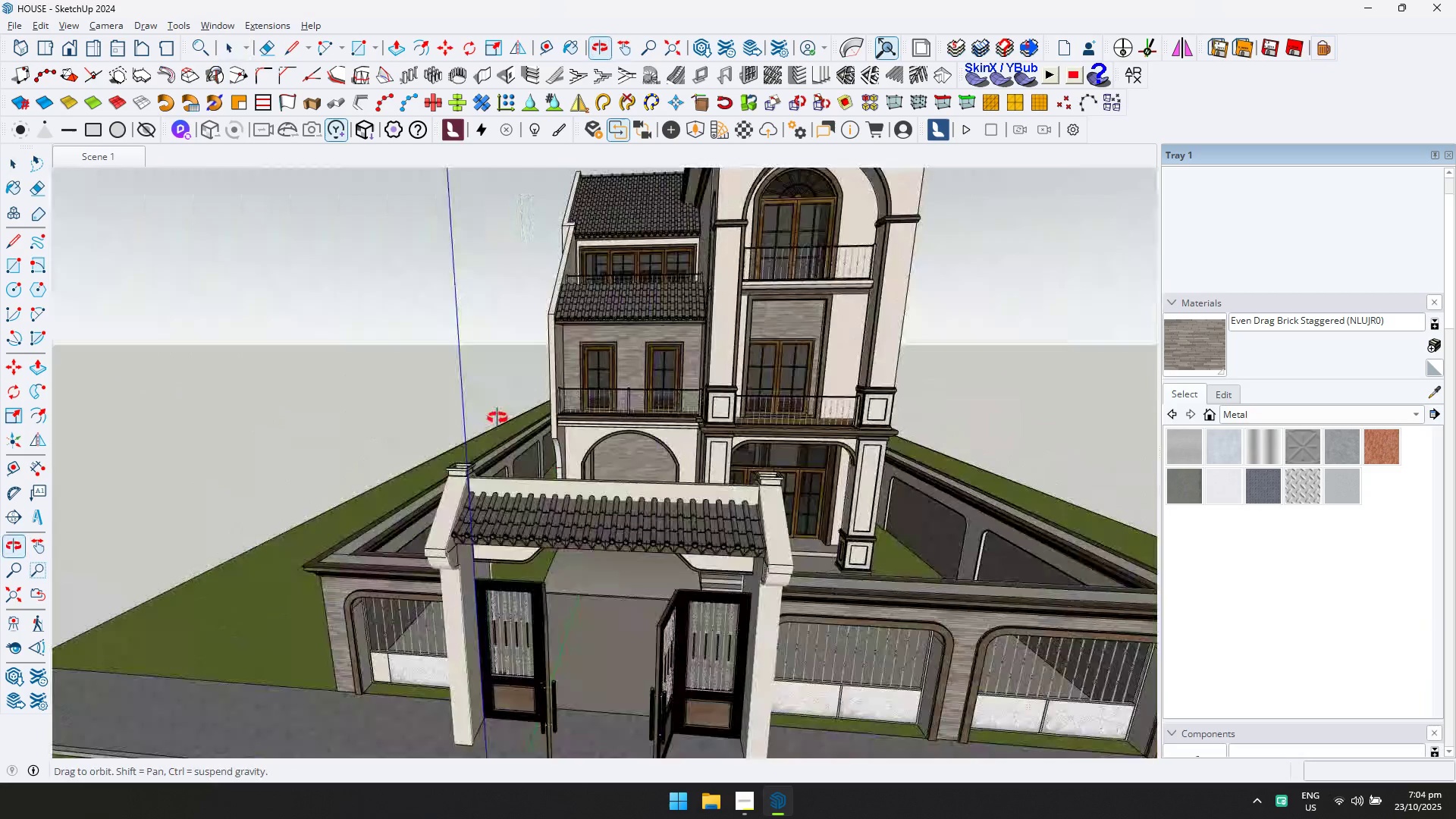 
hold_key(key=ShiftLeft, duration=0.37)
 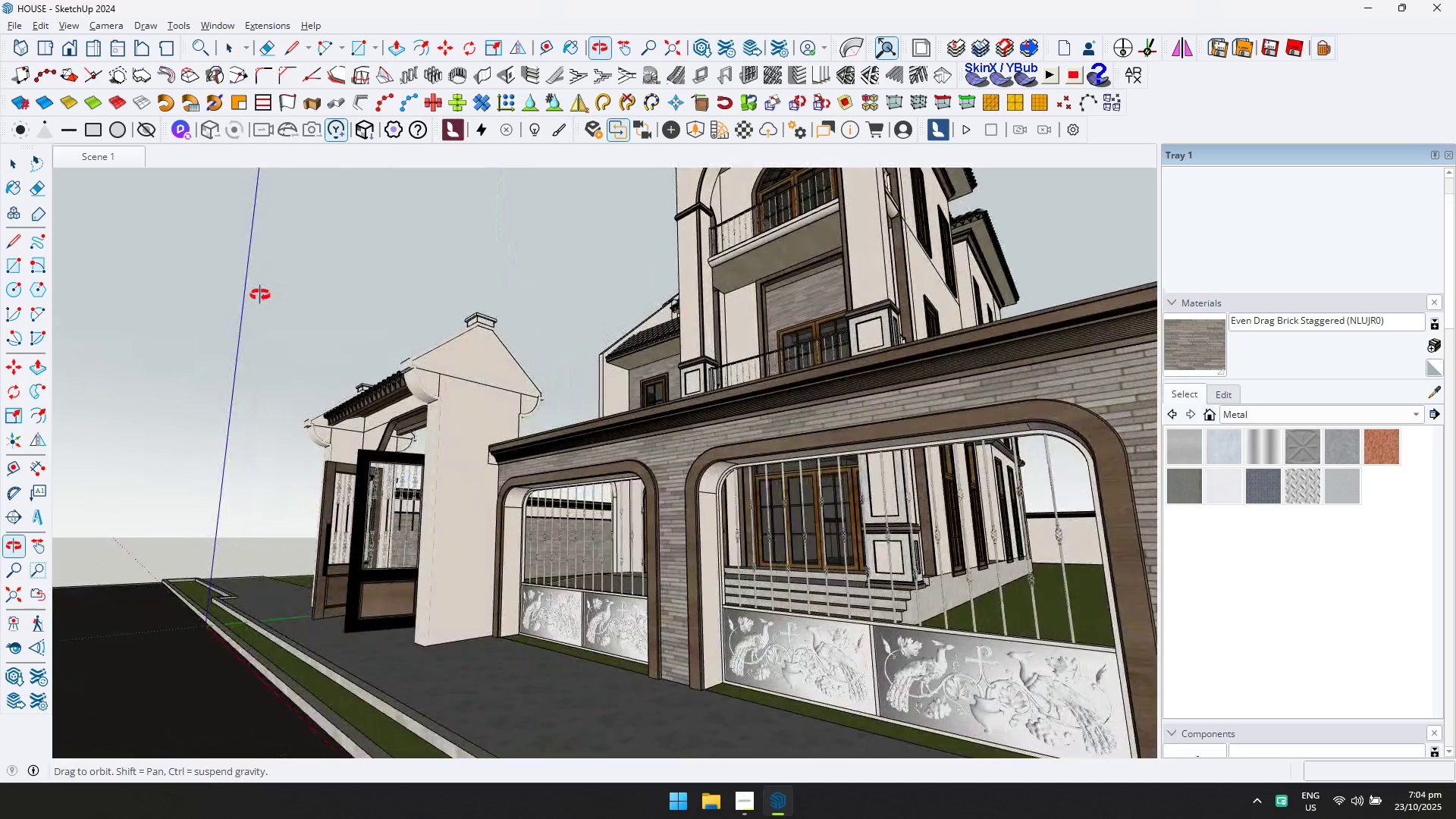 
scroll: coordinate [828, 396], scroll_direction: up, amount: 10.0
 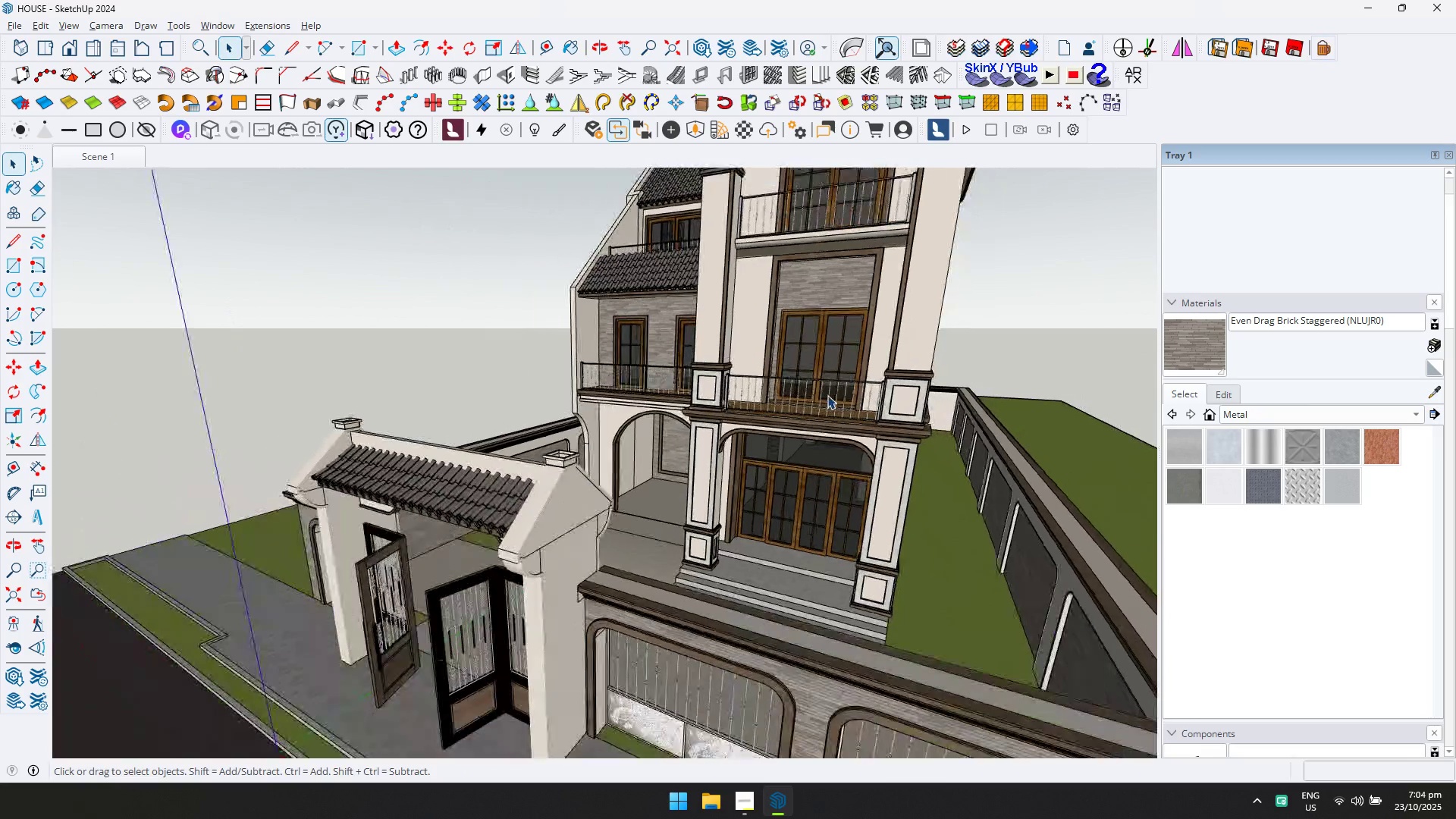 
hold_key(key=ShiftLeft, duration=0.53)
 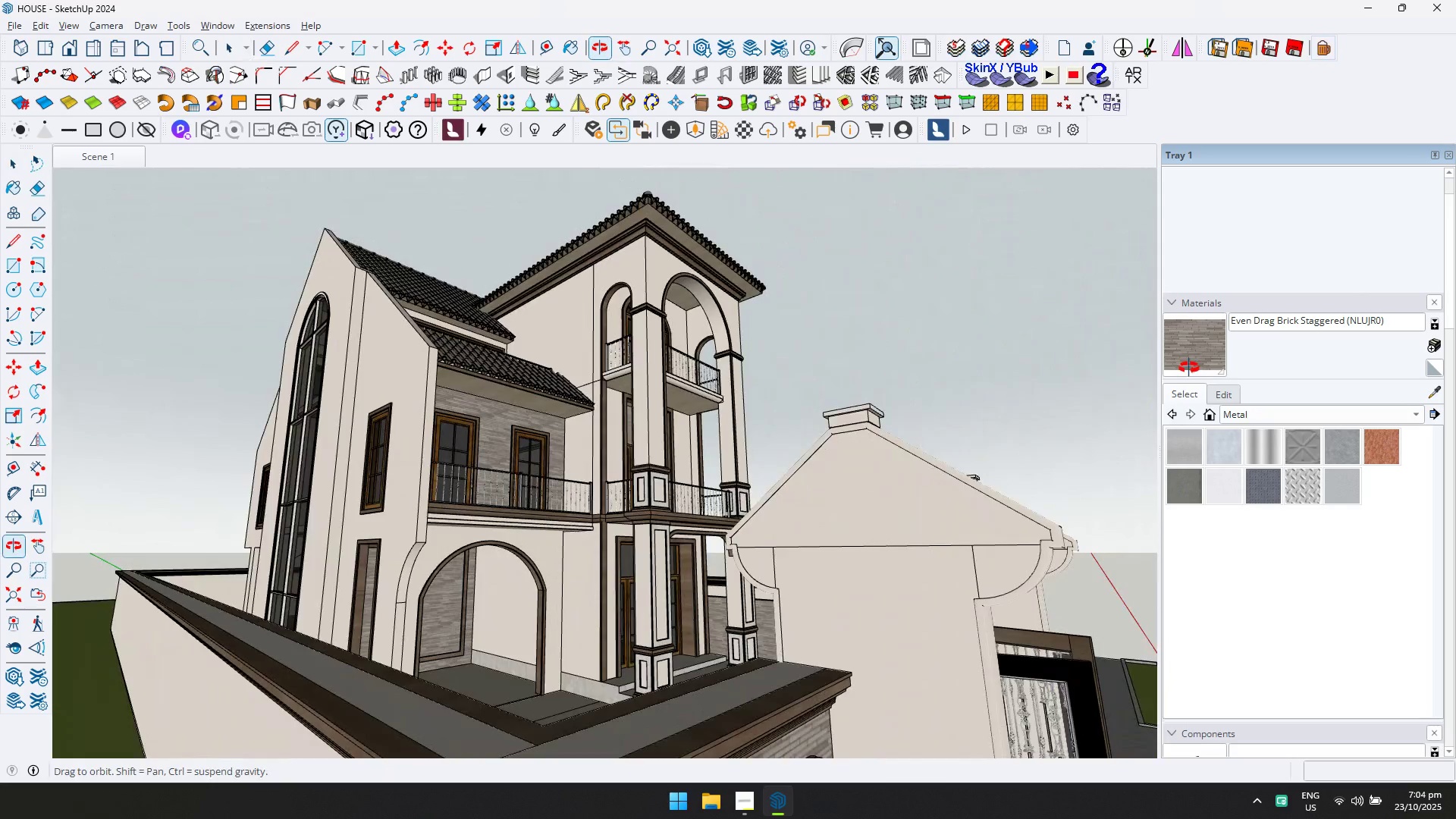 
hold_key(key=ShiftLeft, duration=0.38)
 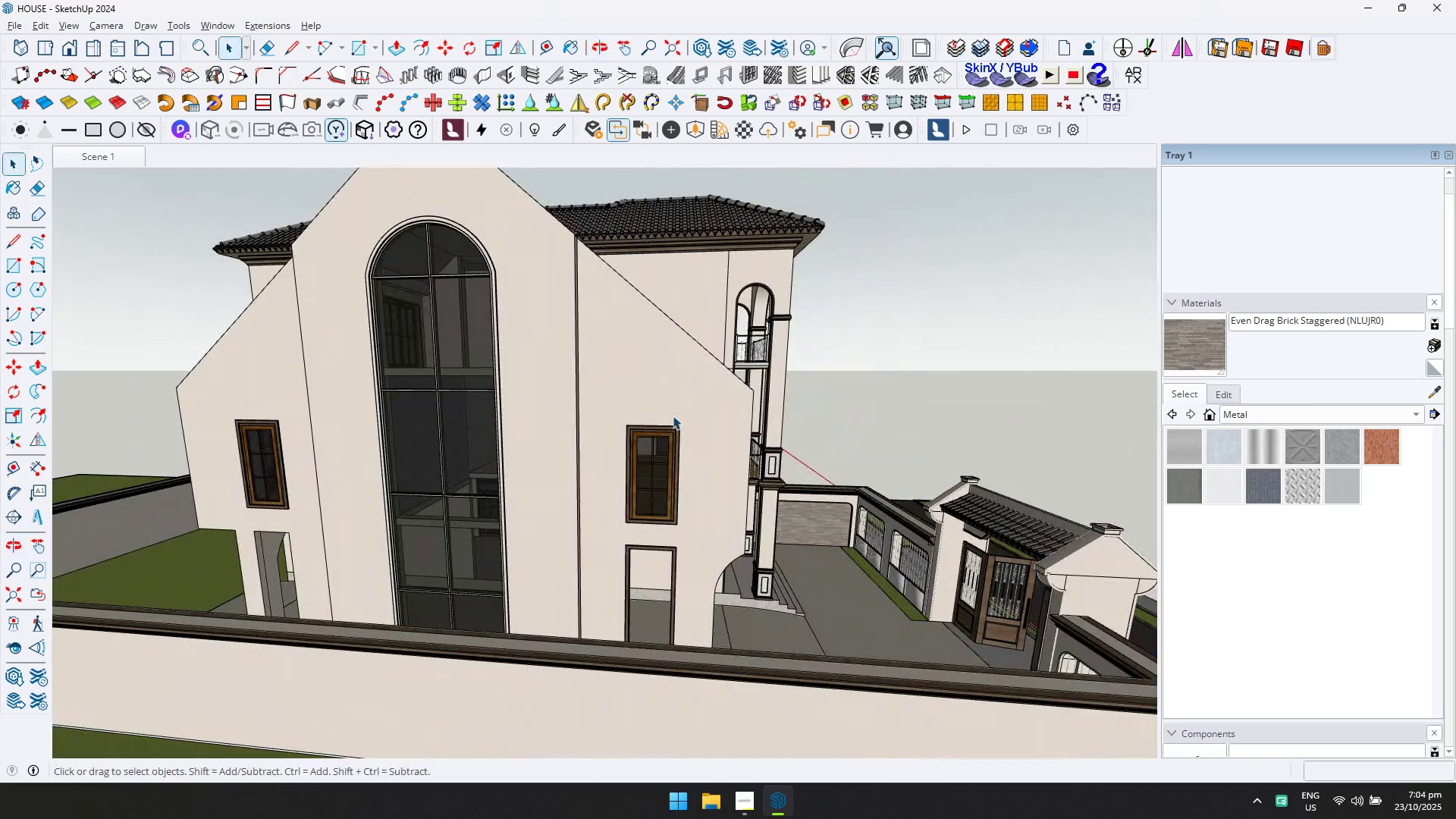 
scroll: coordinate [494, 267], scroll_direction: up, amount: 8.0
 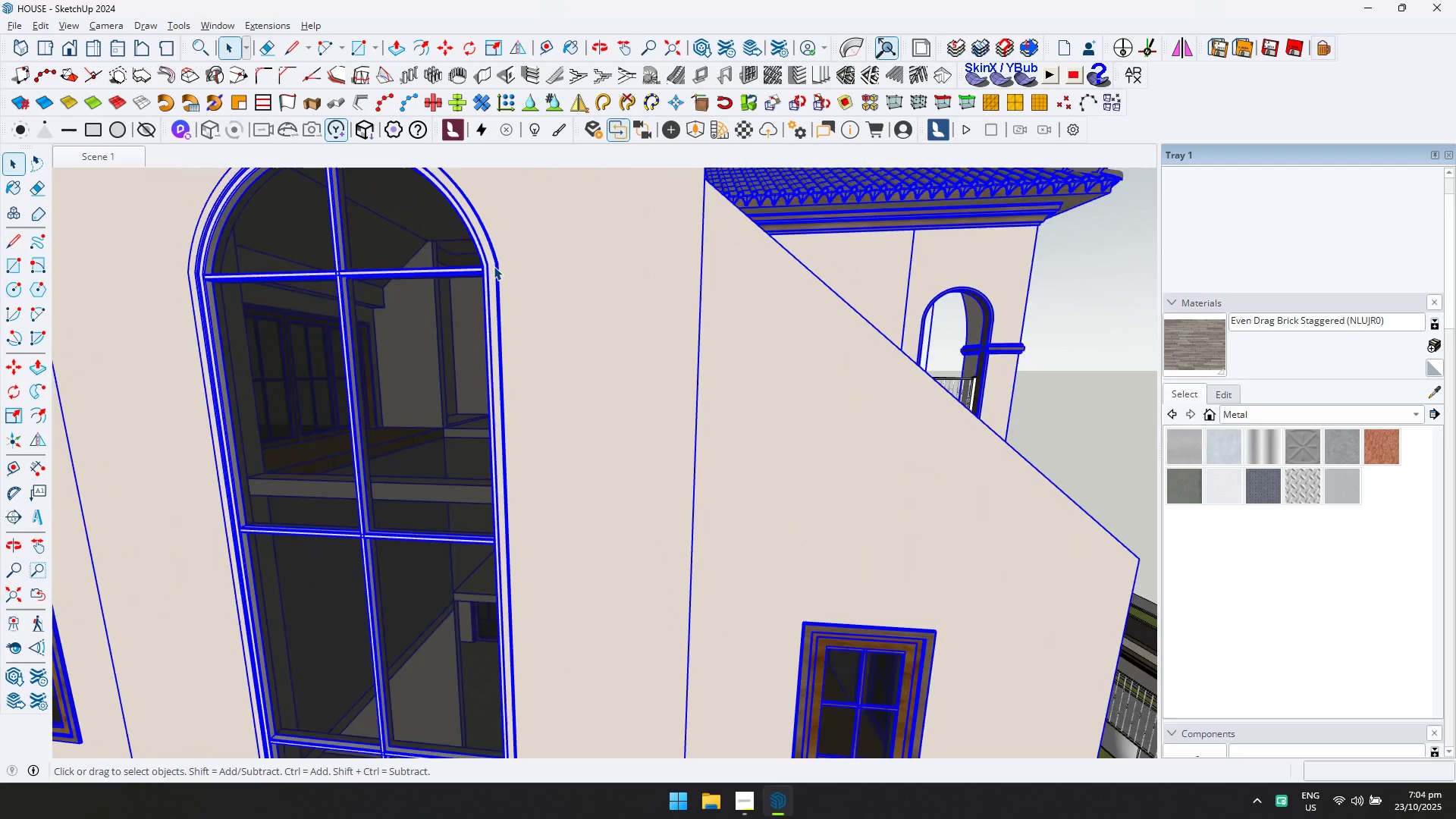 
double_click([494, 266])
 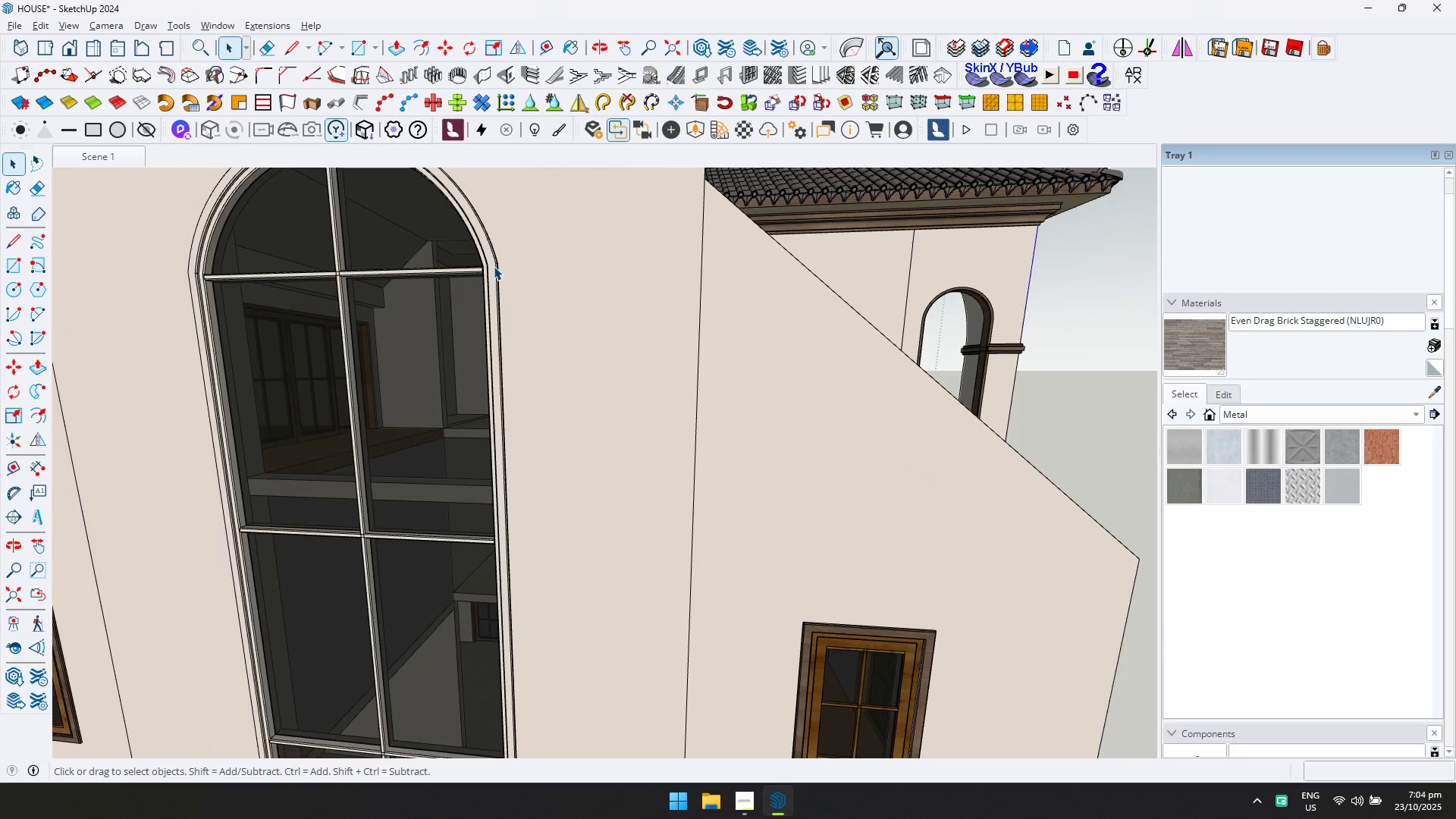 
triple_click([494, 266])
 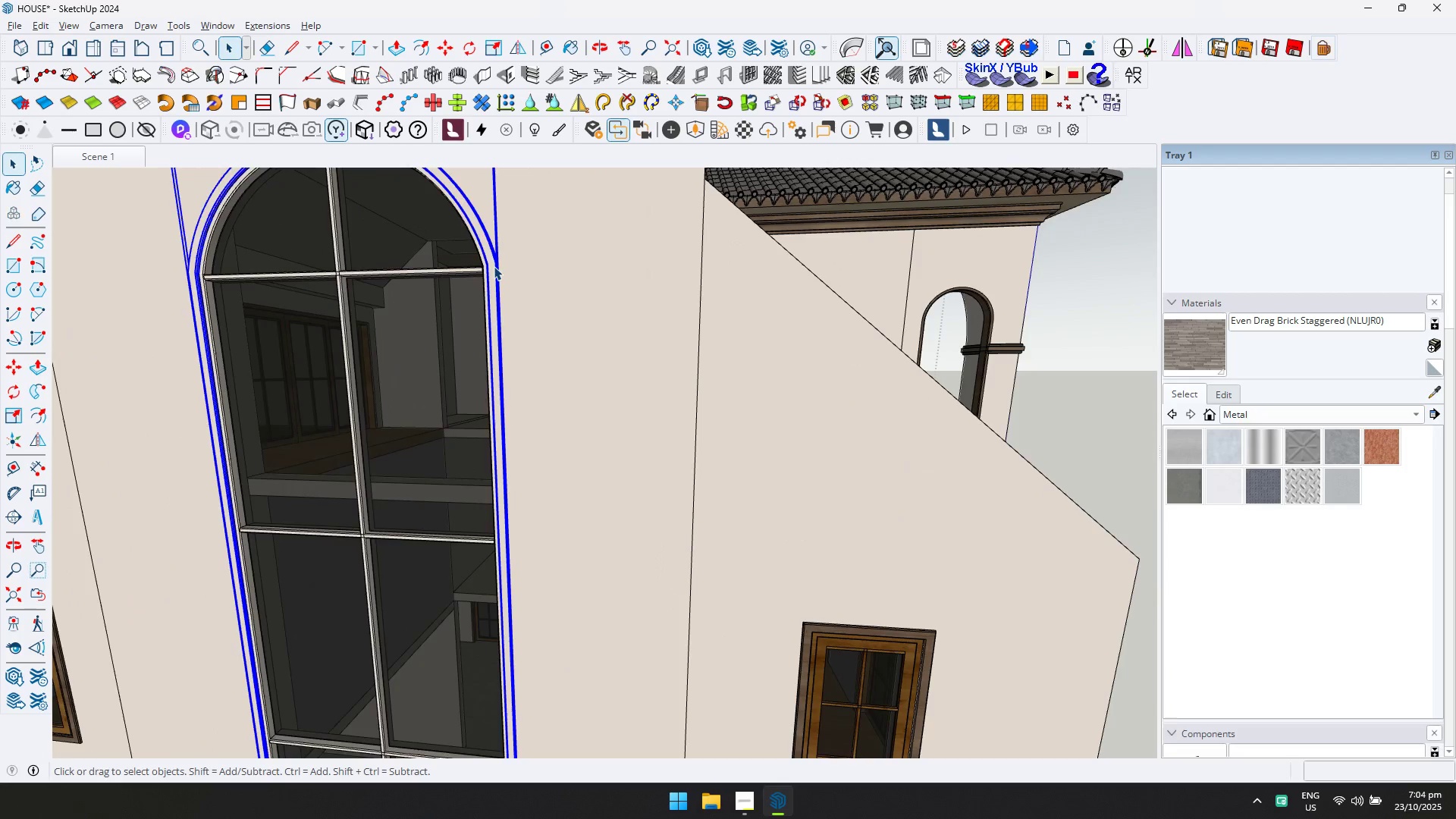 
triple_click([494, 266])
 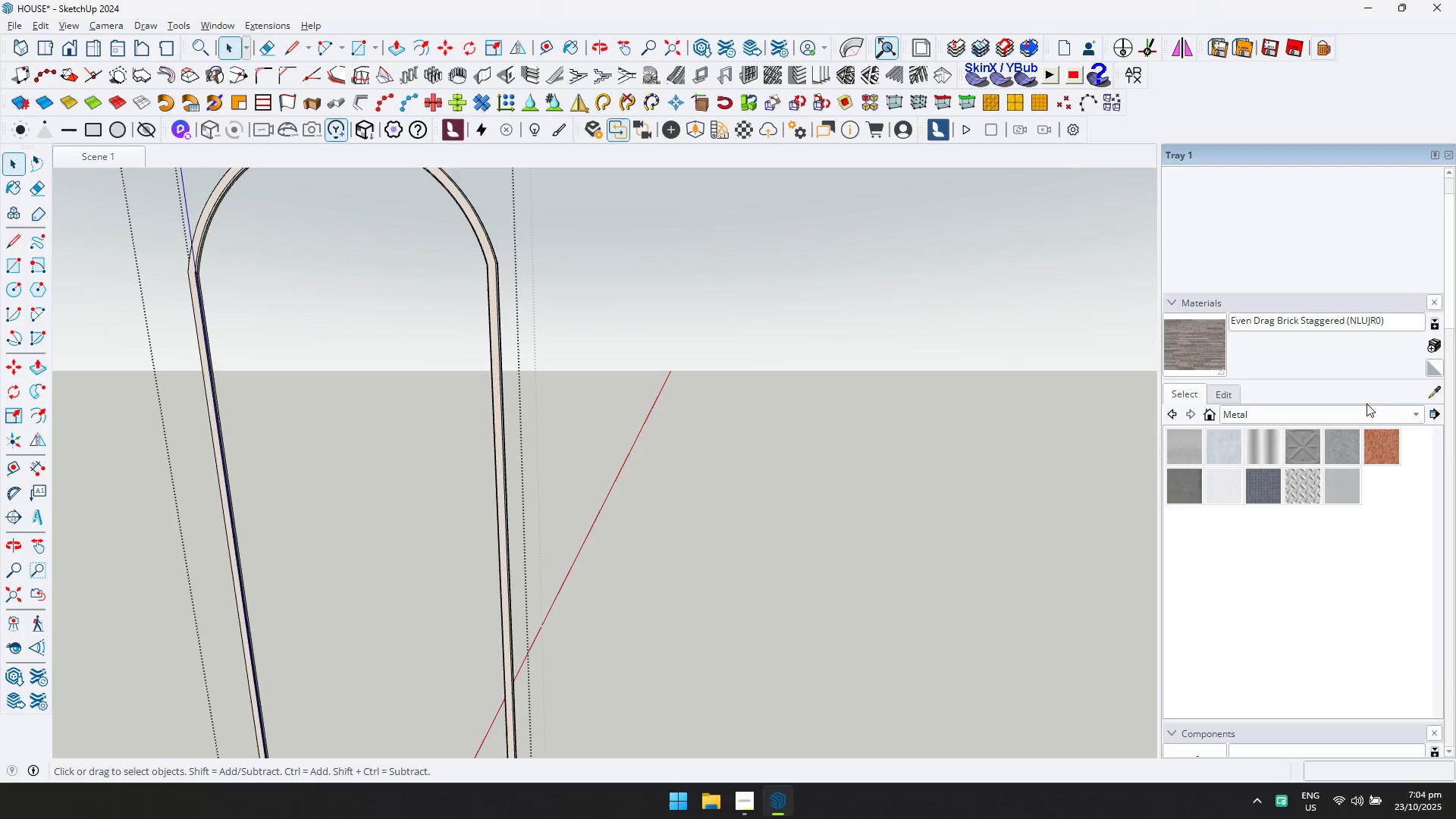 
left_click([1434, 391])
 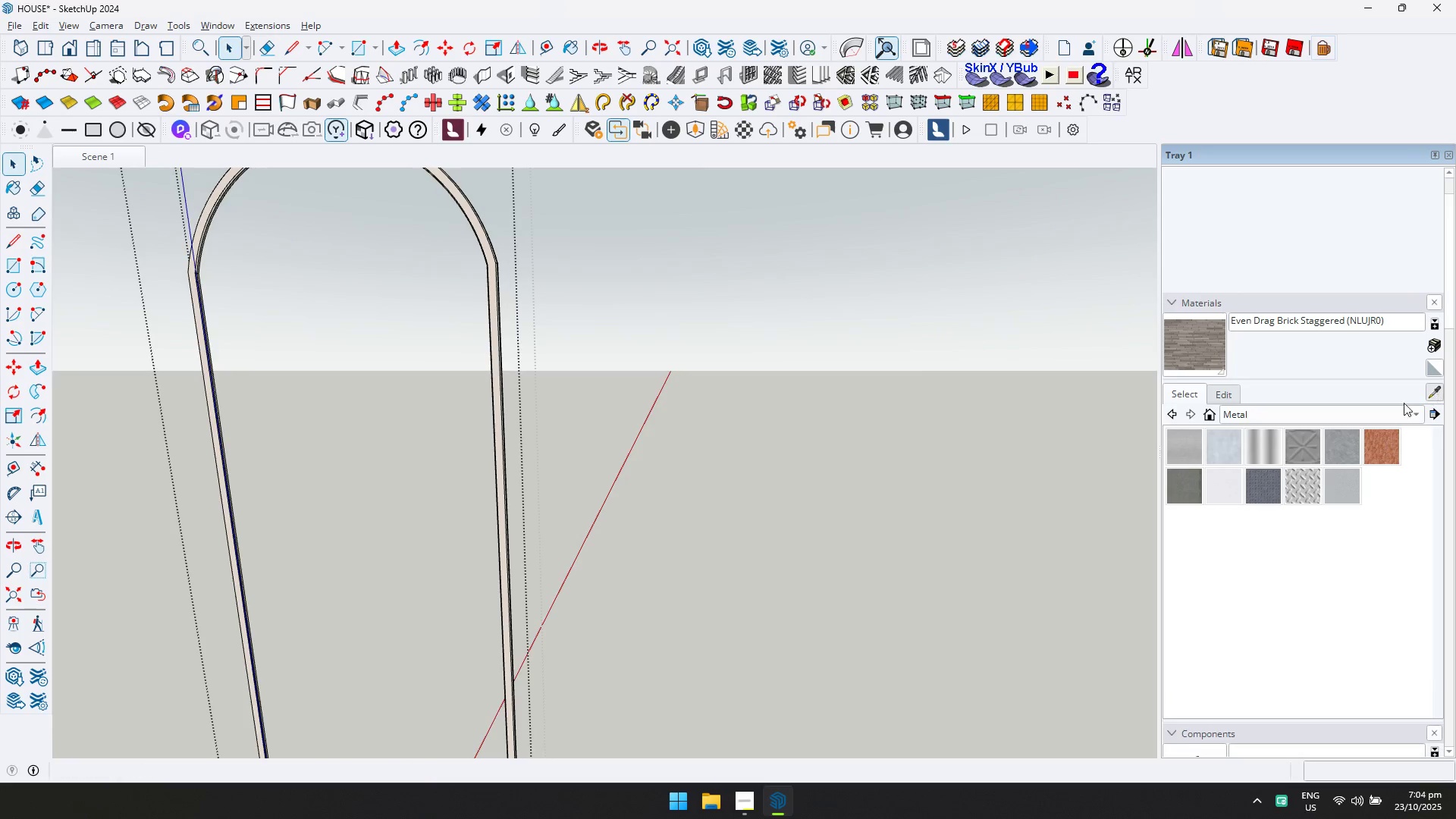 
key(D)
 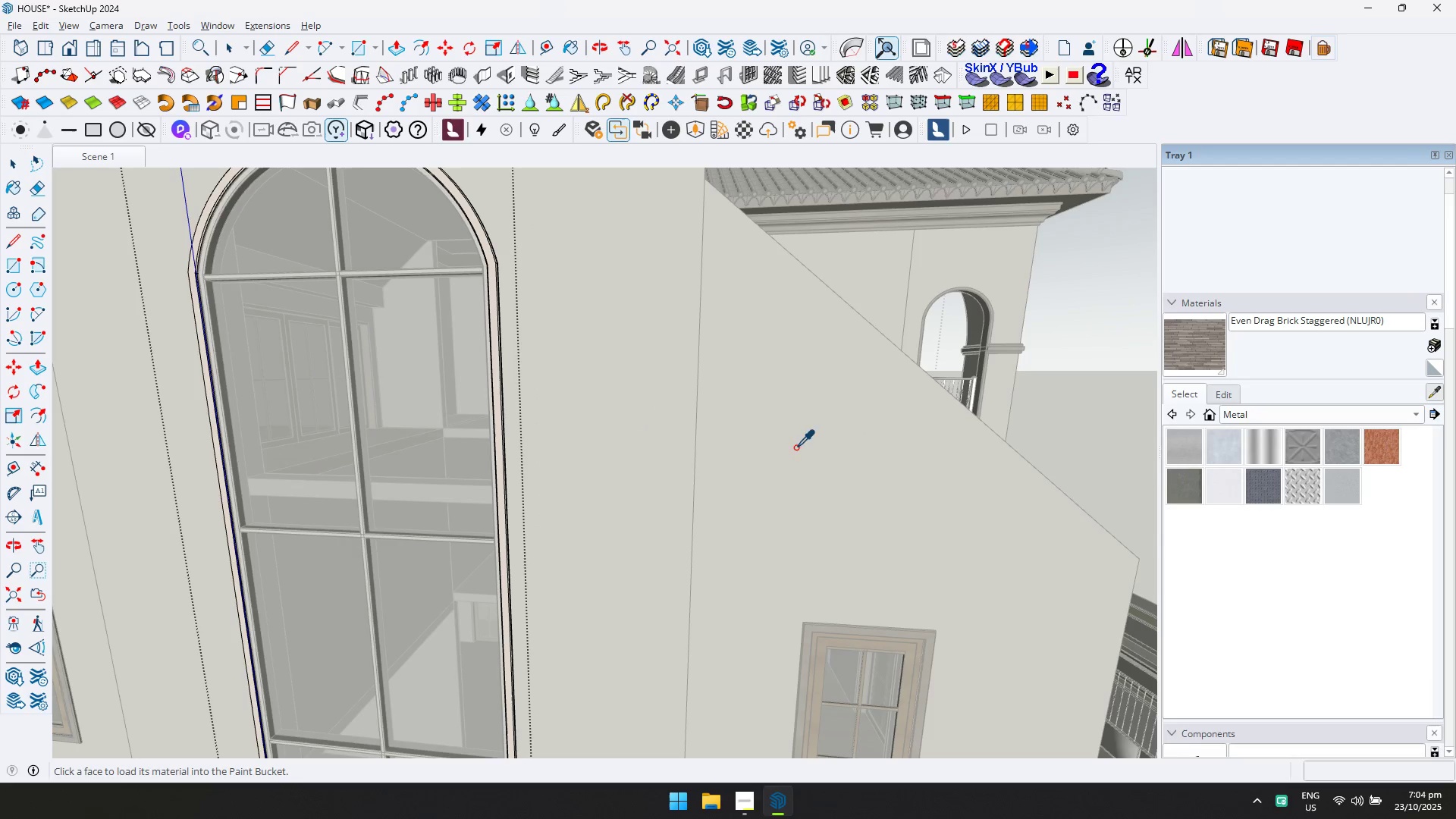 
scroll: coordinate [883, 522], scroll_direction: down, amount: 2.0
 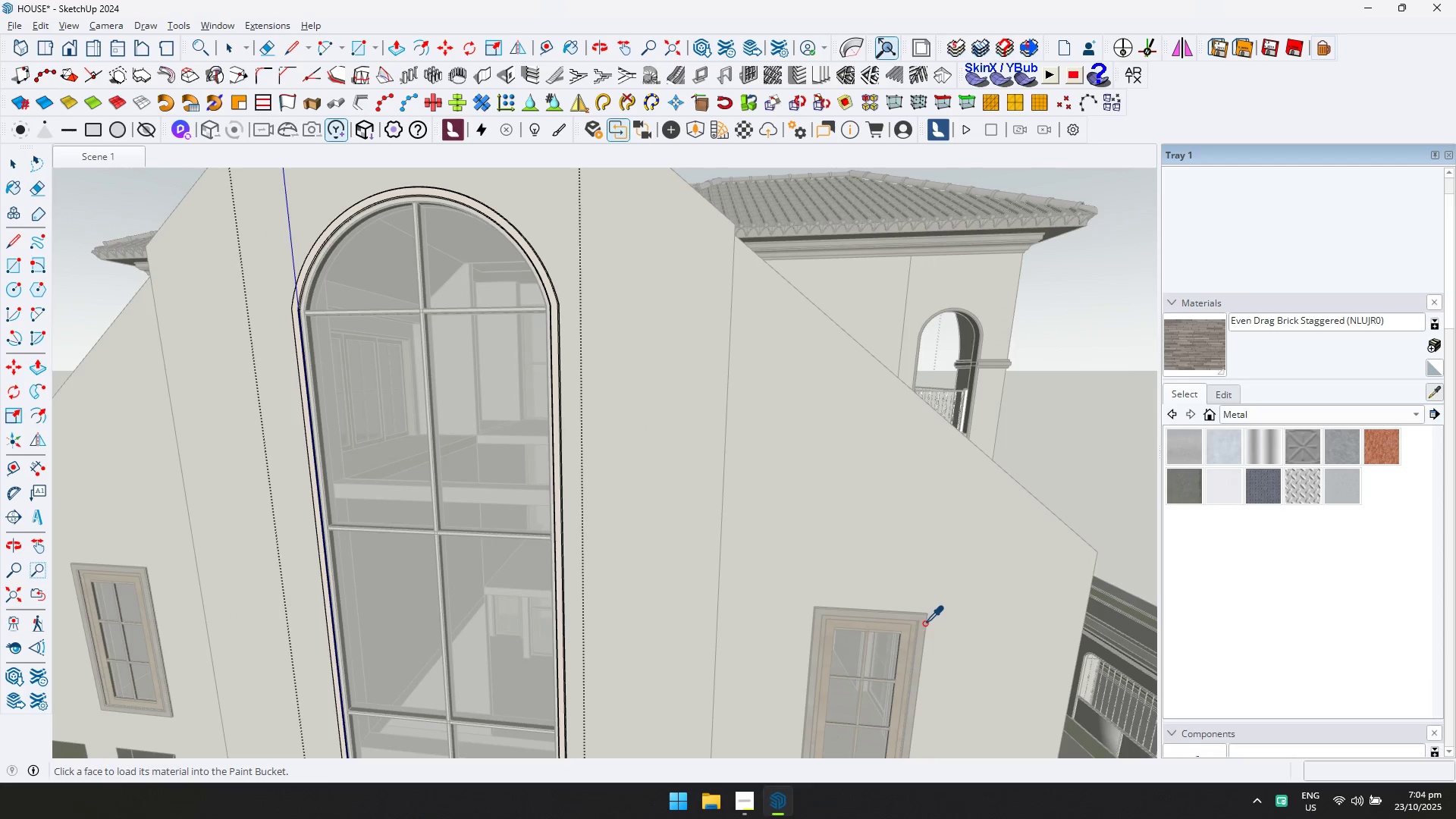 
left_click([924, 623])
 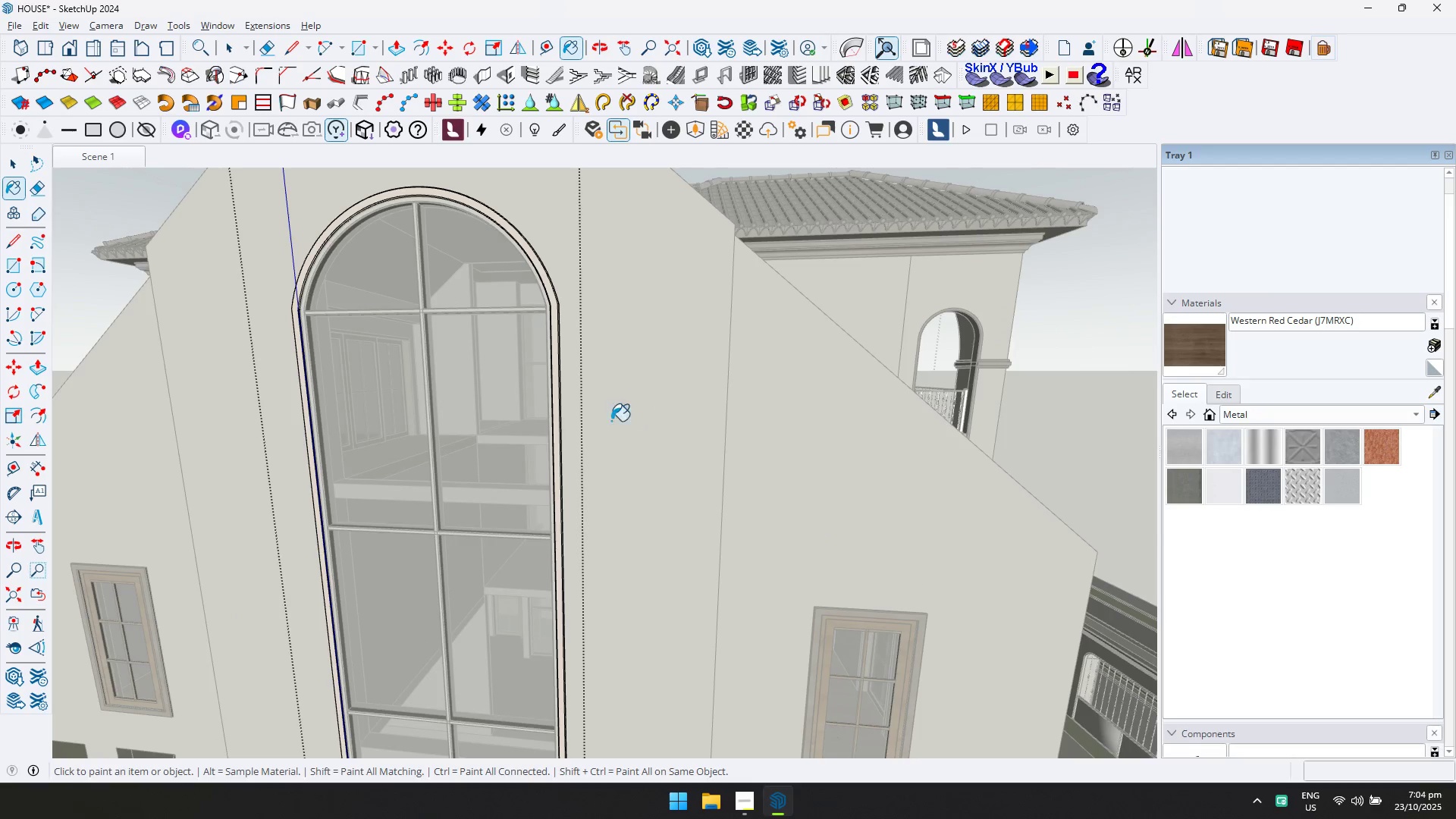 
hold_key(key=ControlLeft, duration=0.55)
left_click([556, 328])
 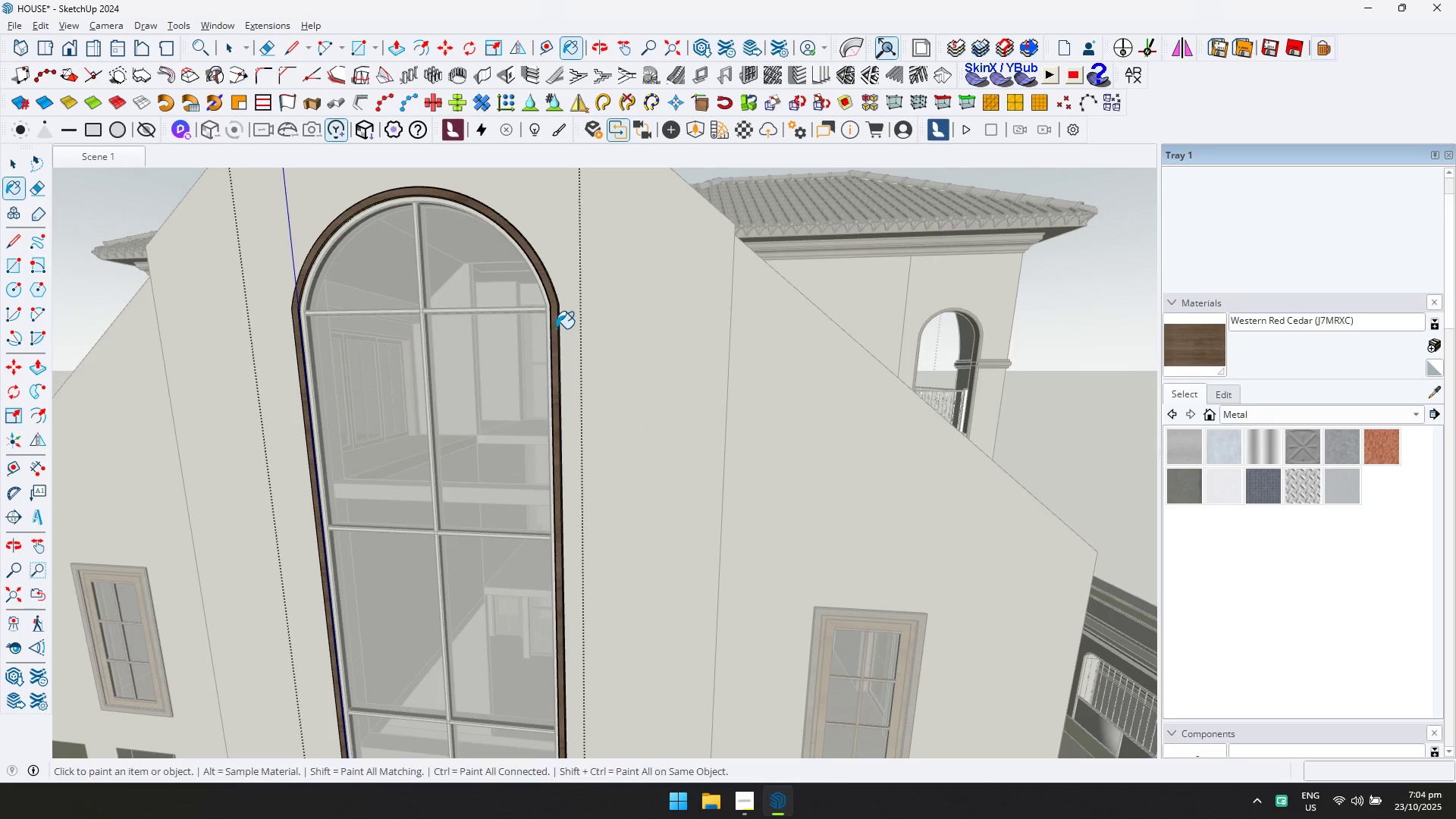 
key(Space)
 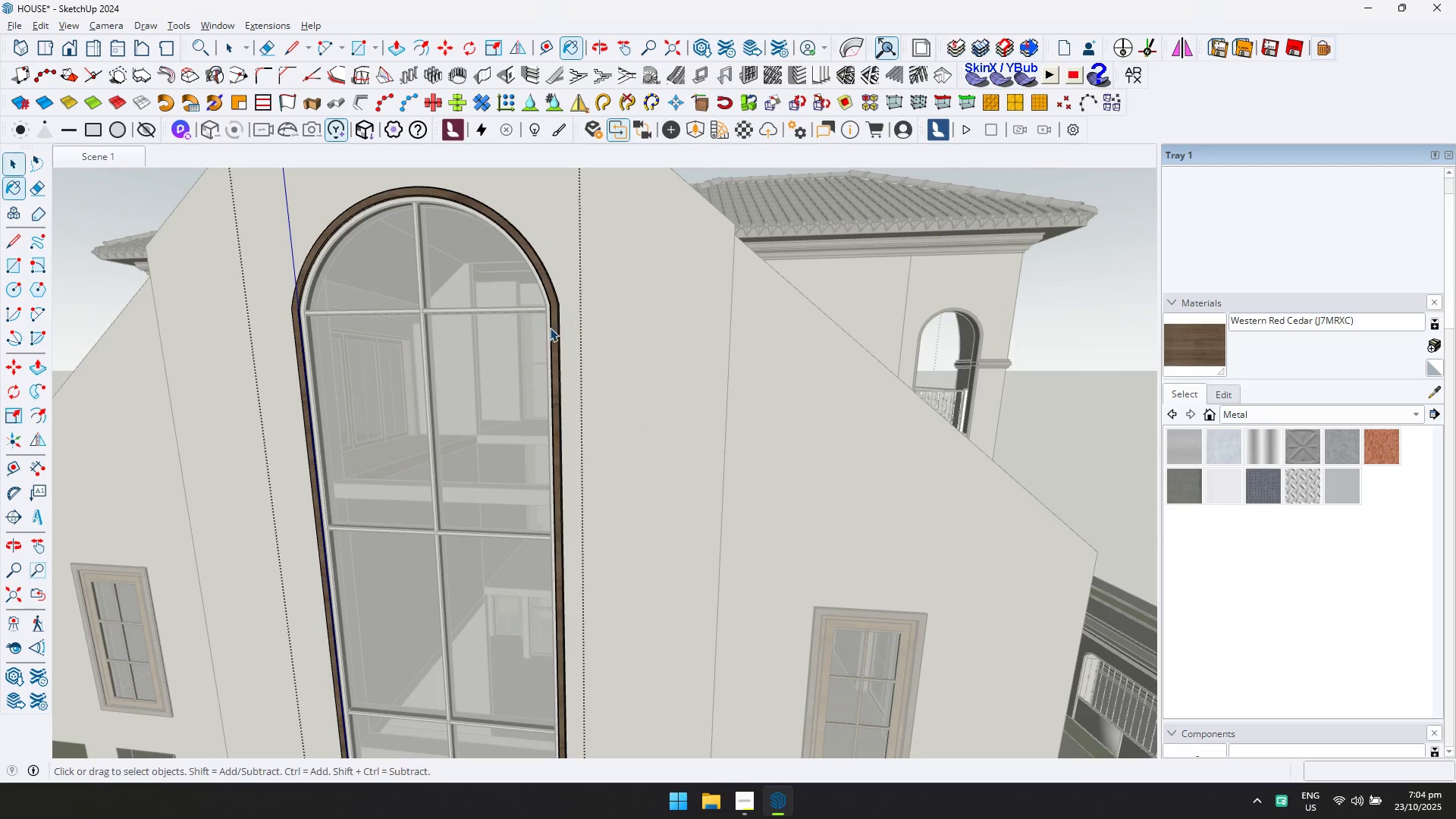 
key(Escape)
 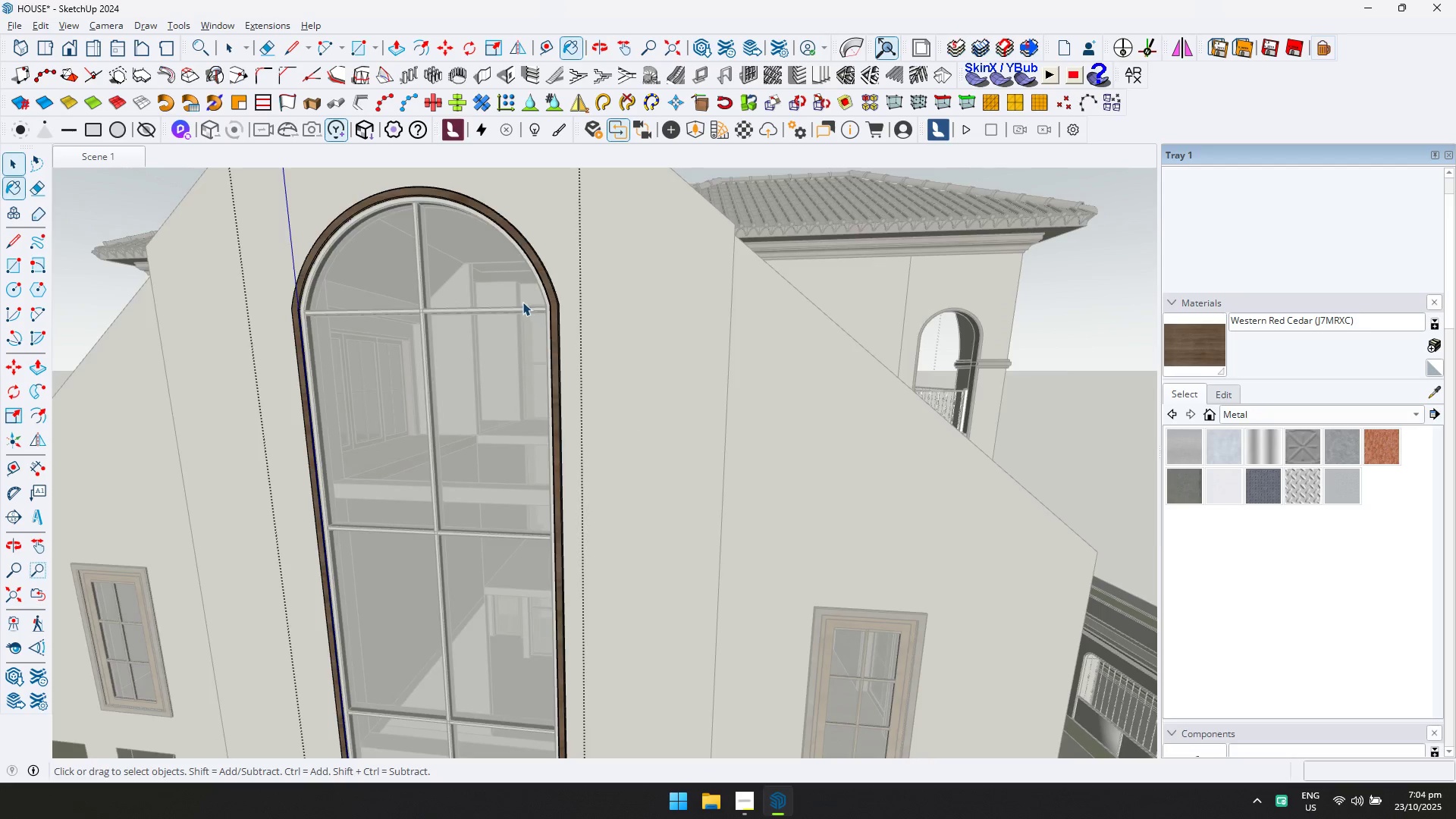 
scroll: coordinate [1305, 465], scroll_direction: down, amount: 1.0
 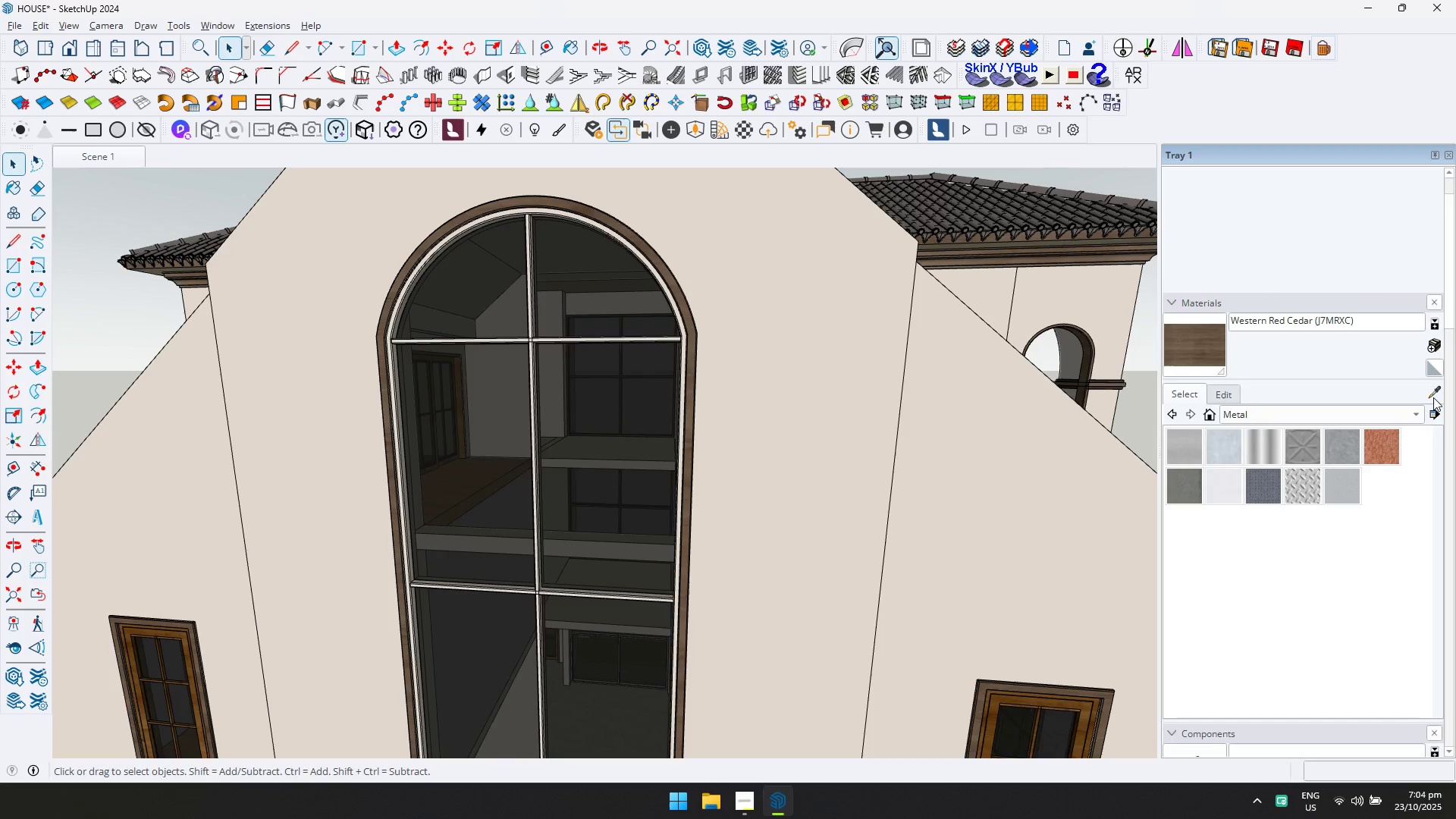 
key(Escape)
 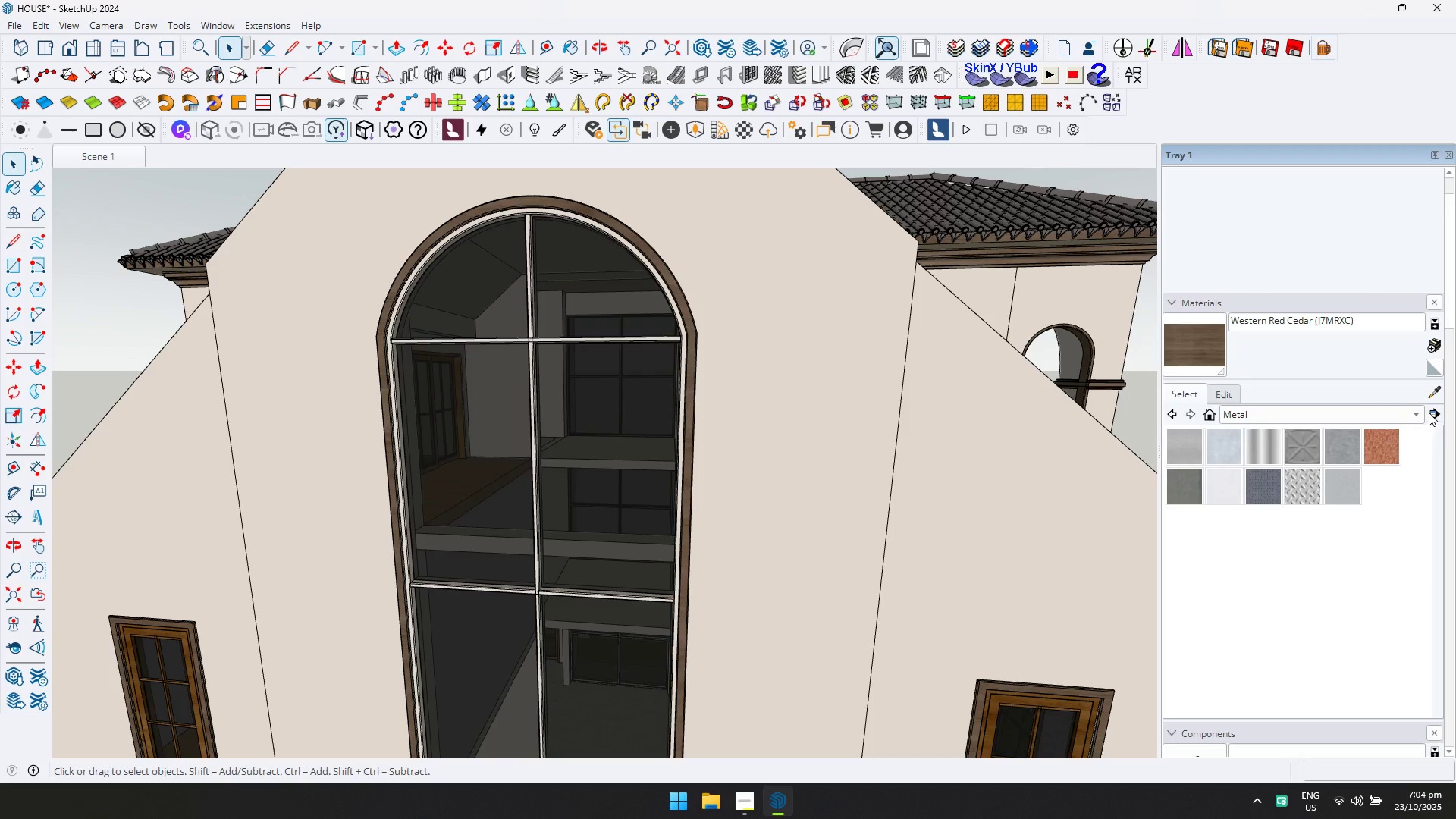 
left_click([1436, 388])
 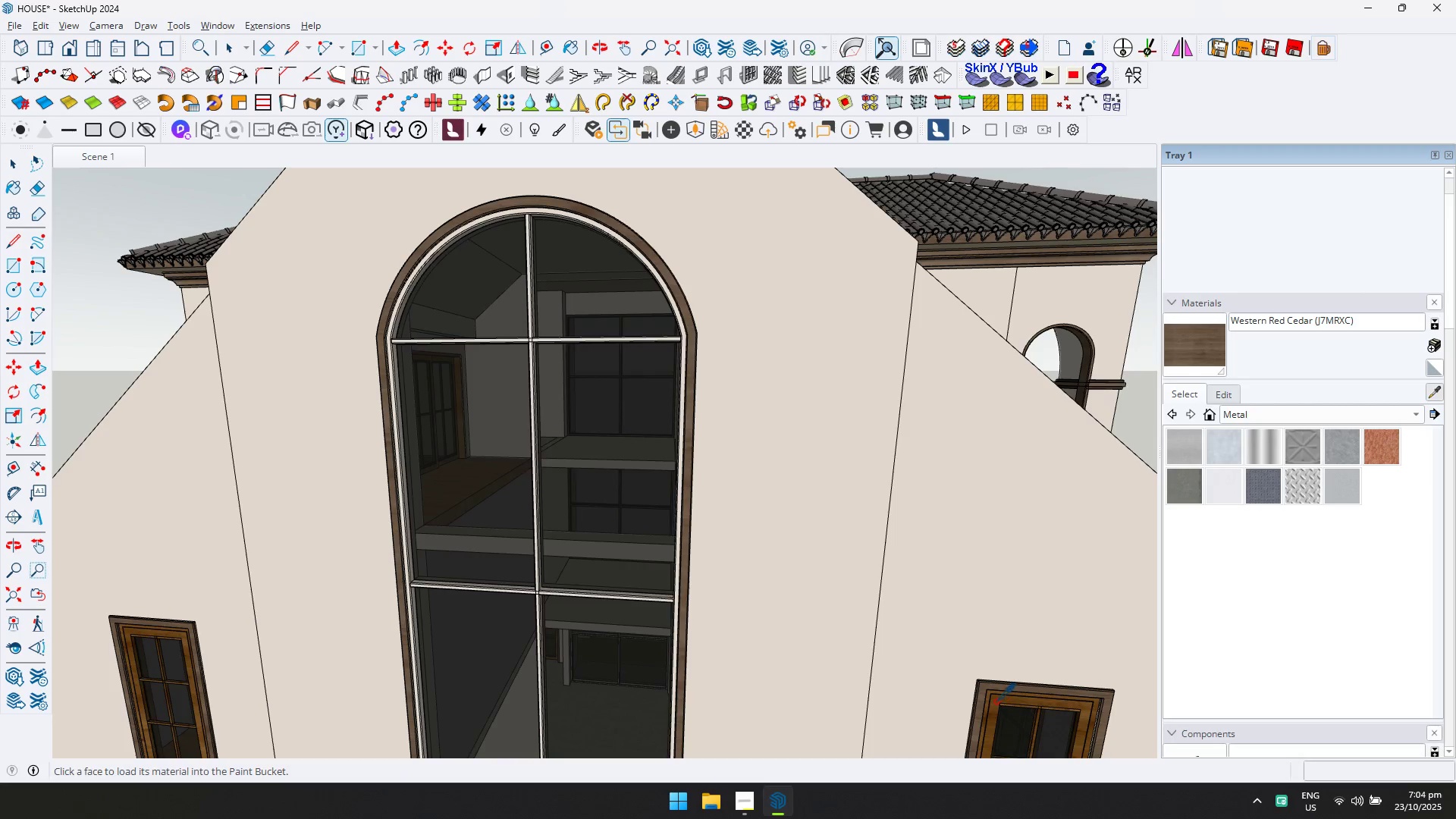 
left_click([991, 701])
 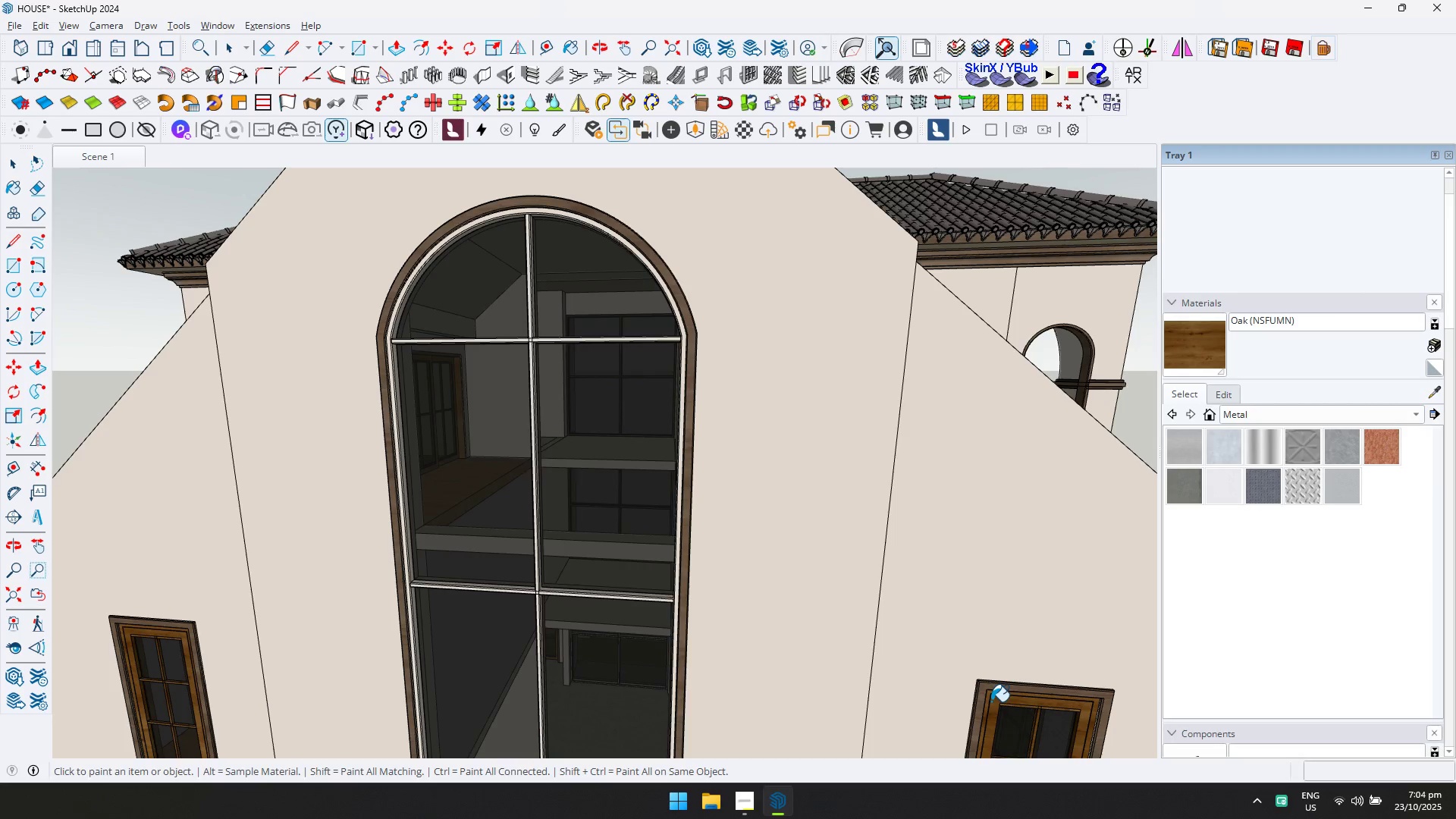 
key(Escape)
 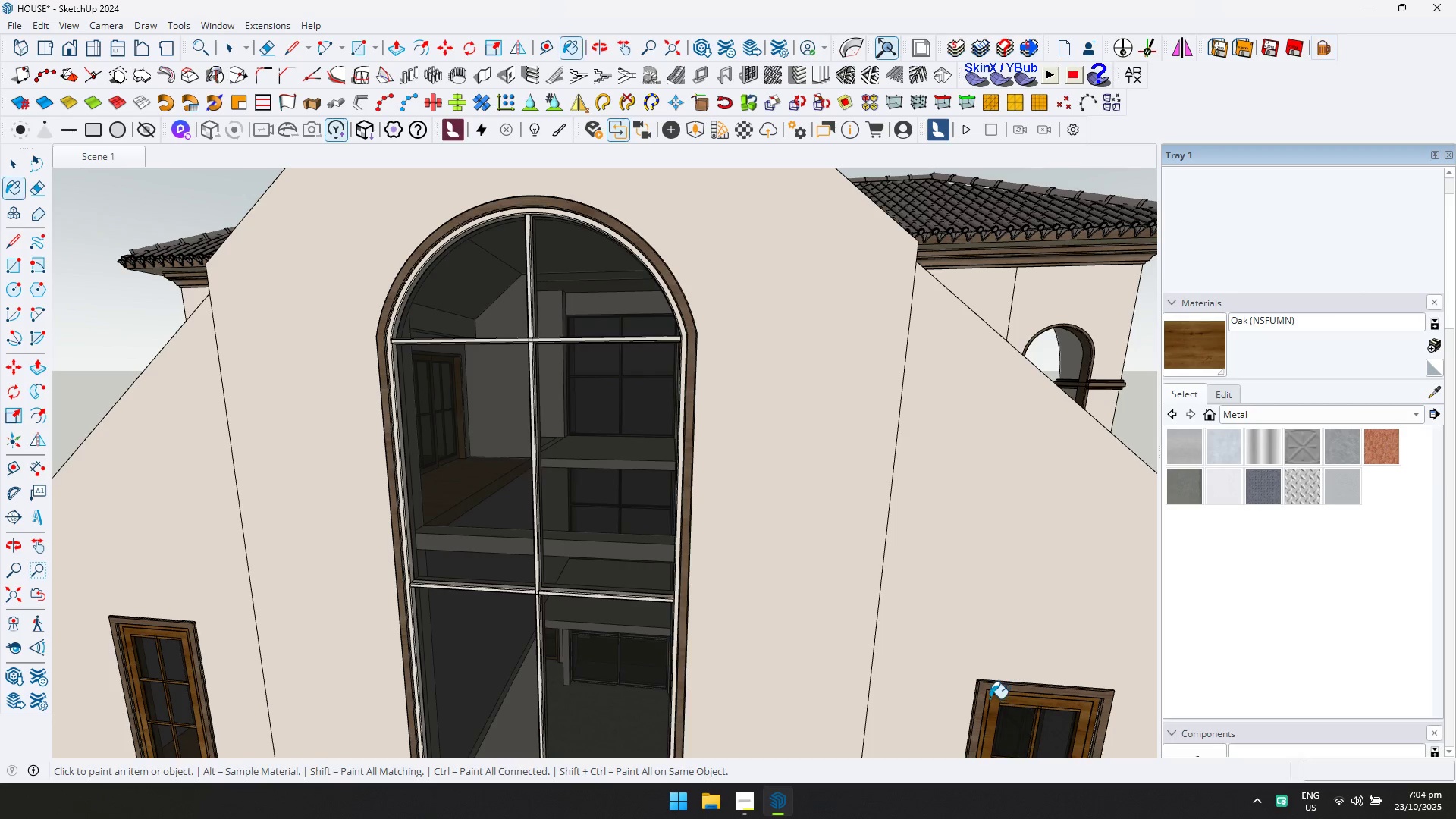 
key(Space)
 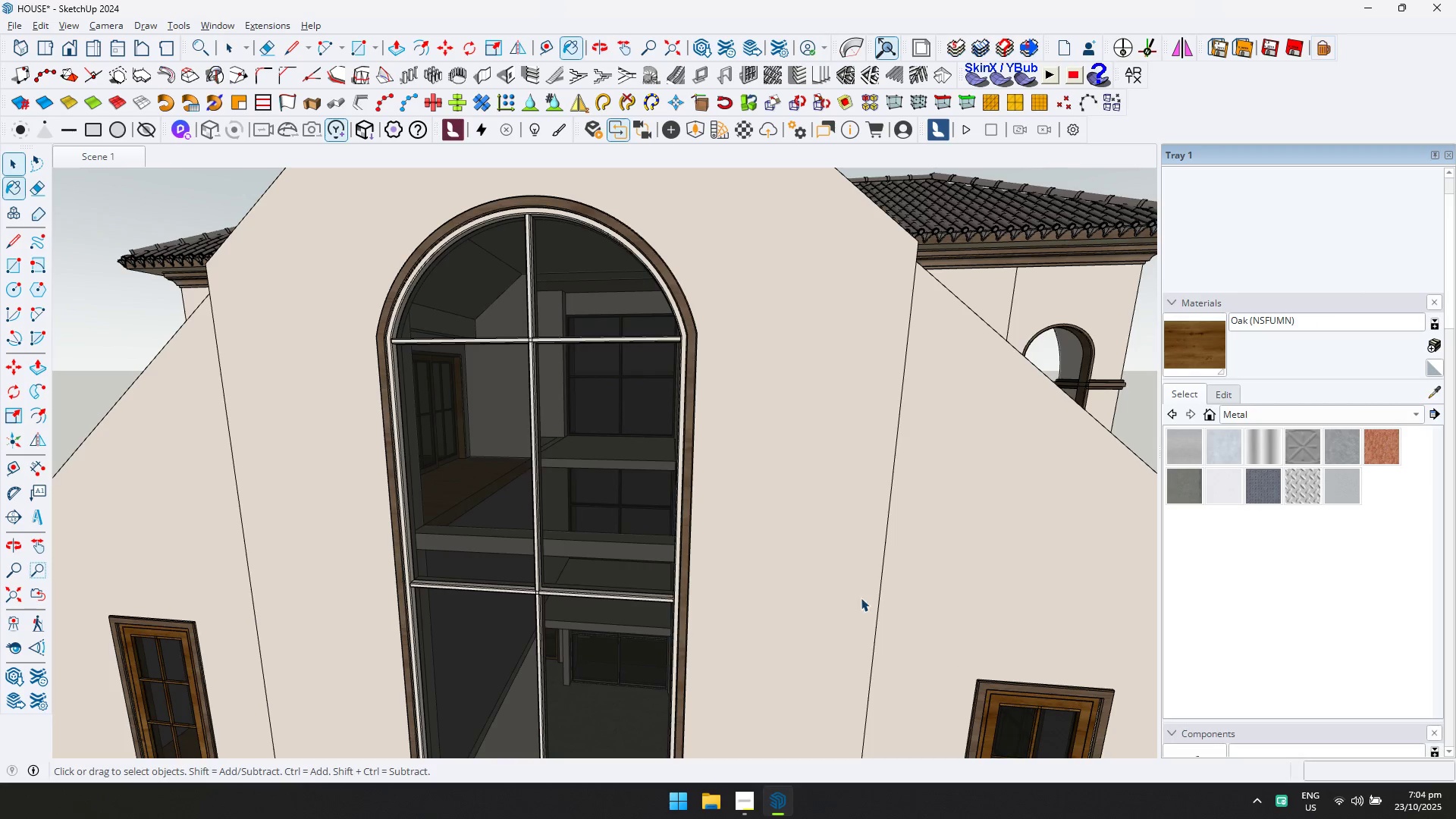 
key(Escape)
 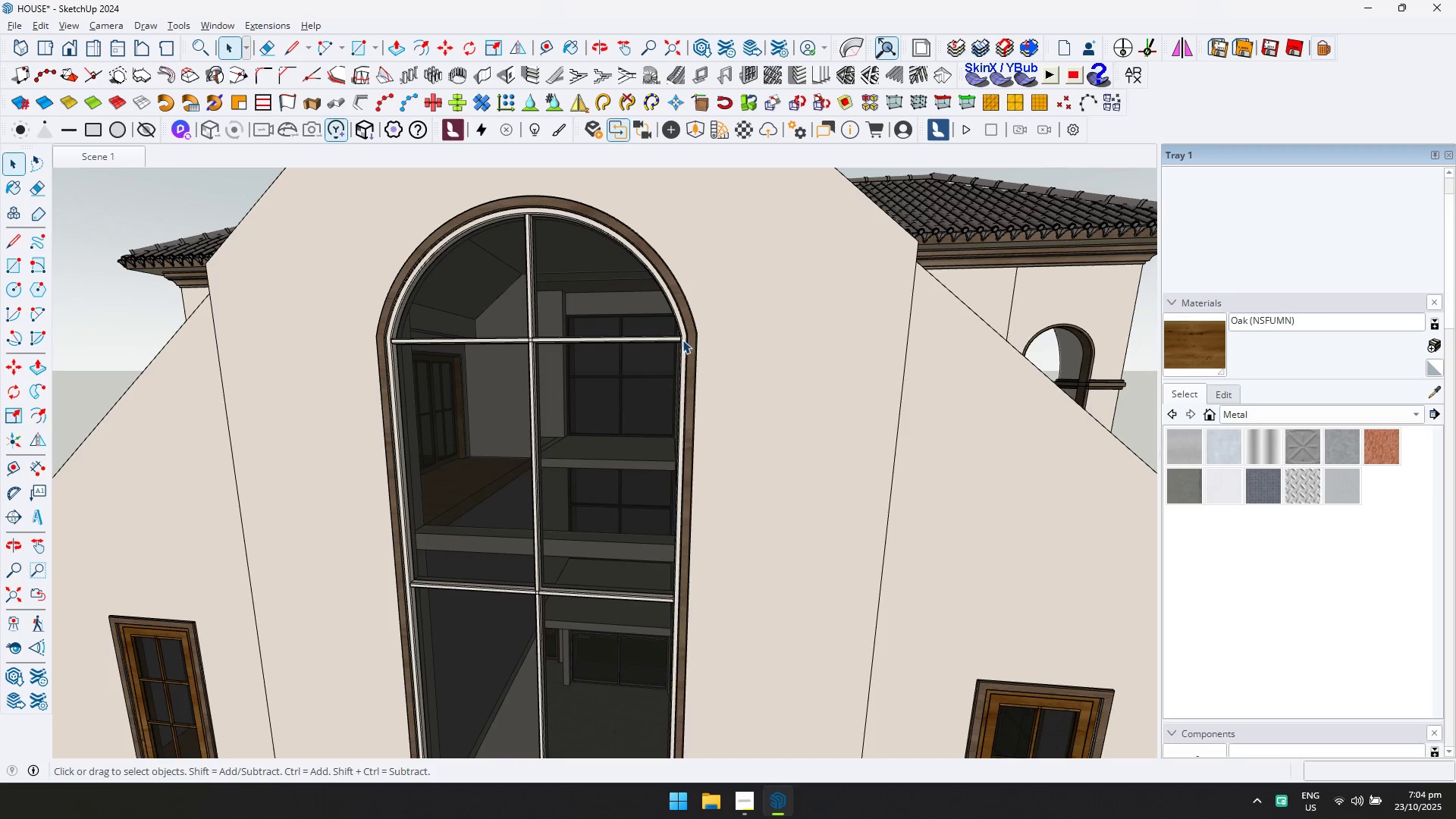 
double_click([682, 340])
 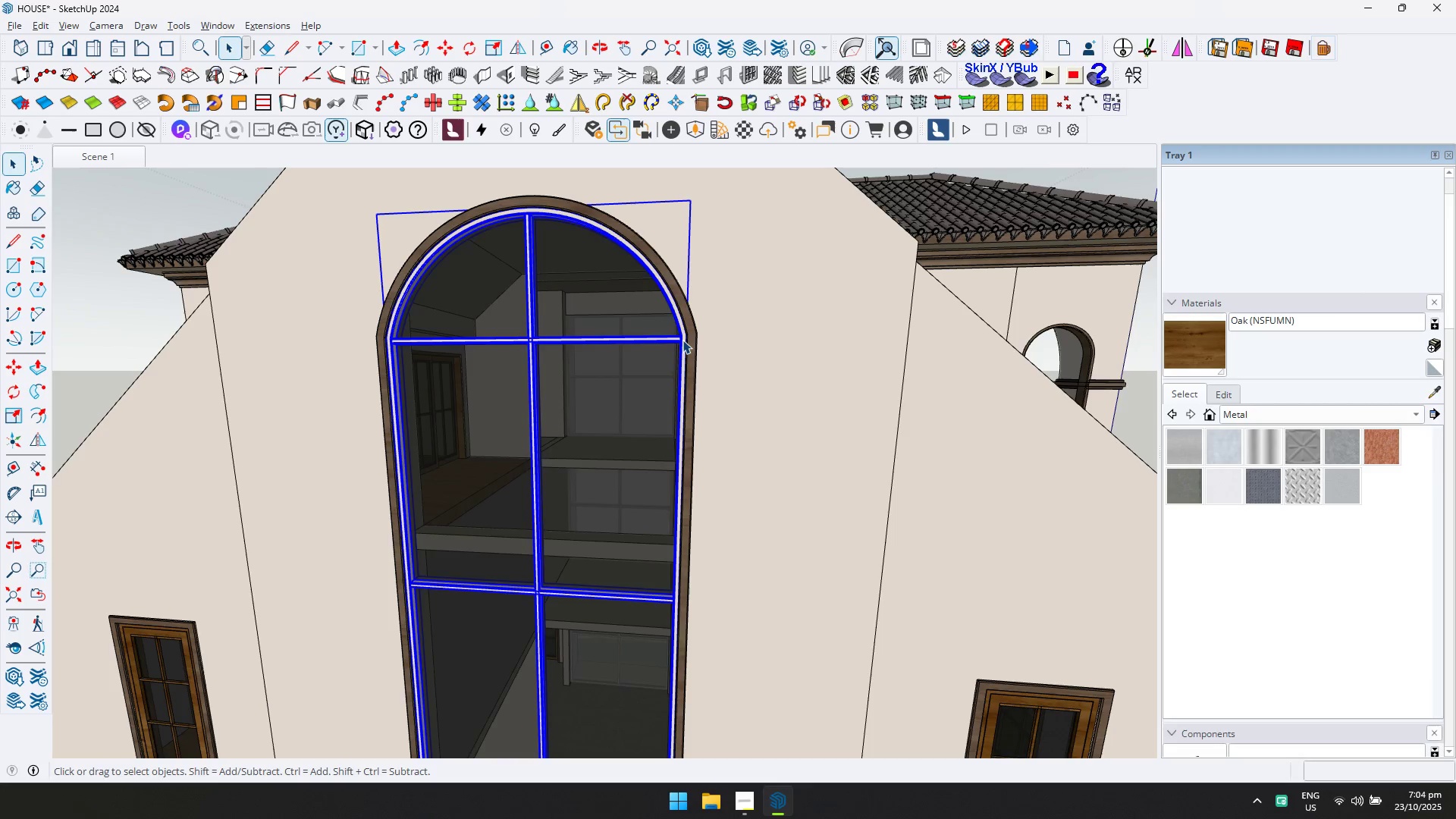 
double_click([682, 340])
 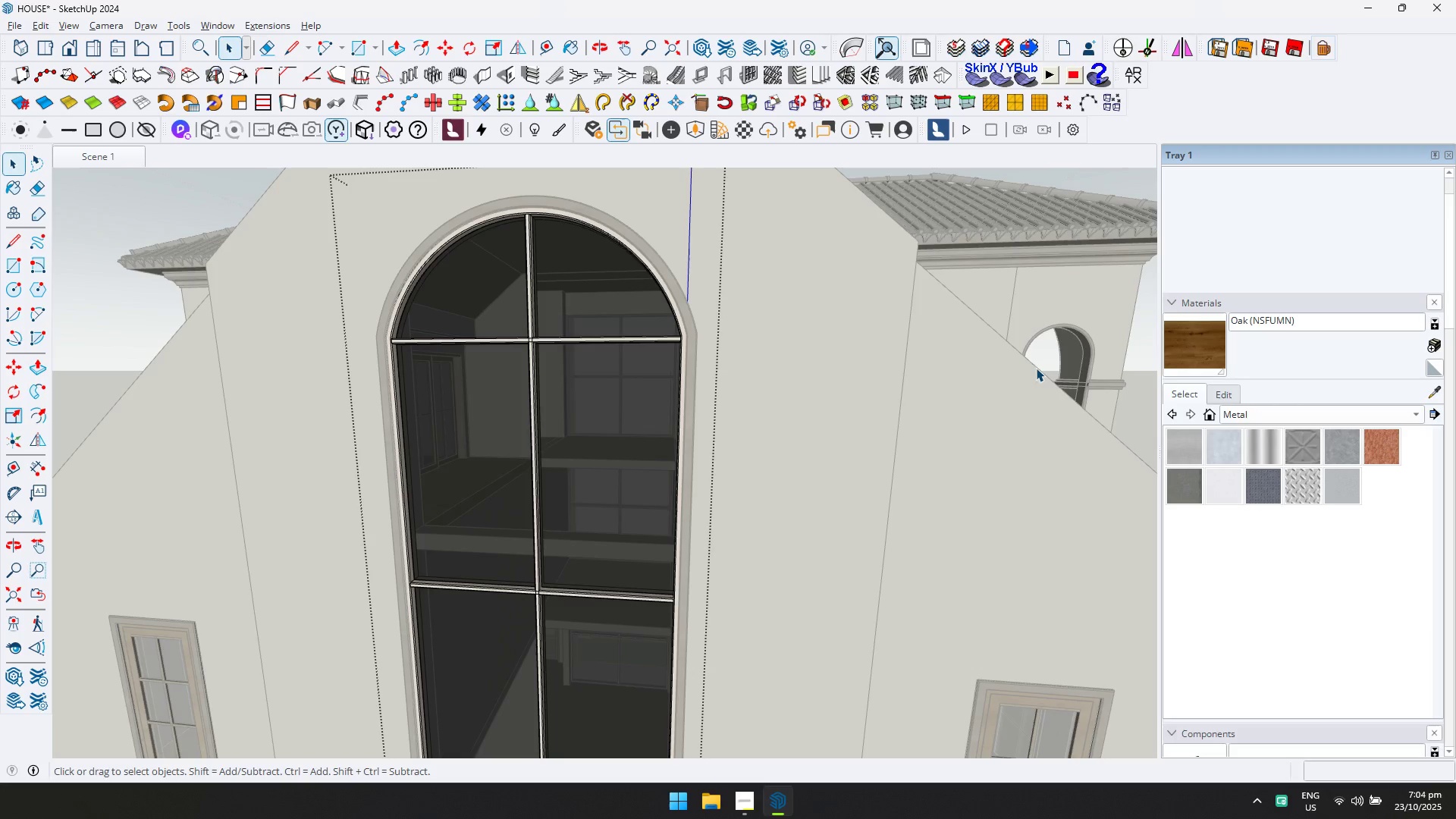 
left_click_drag(start_coordinate=[1203, 353], to_coordinate=[1197, 353])
 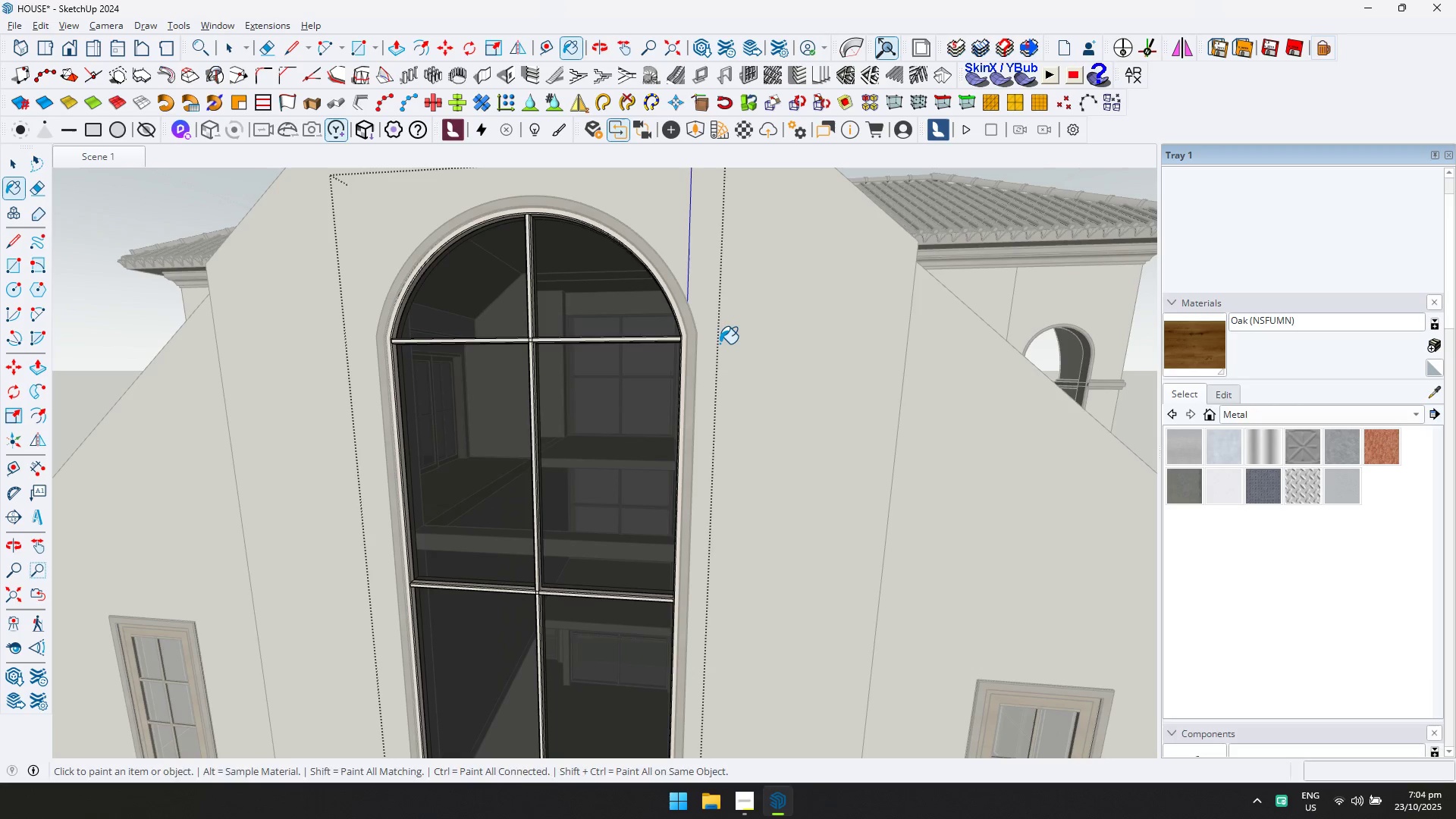 
hold_key(key=ControlLeft, duration=1.53)
left_click([682, 344])
 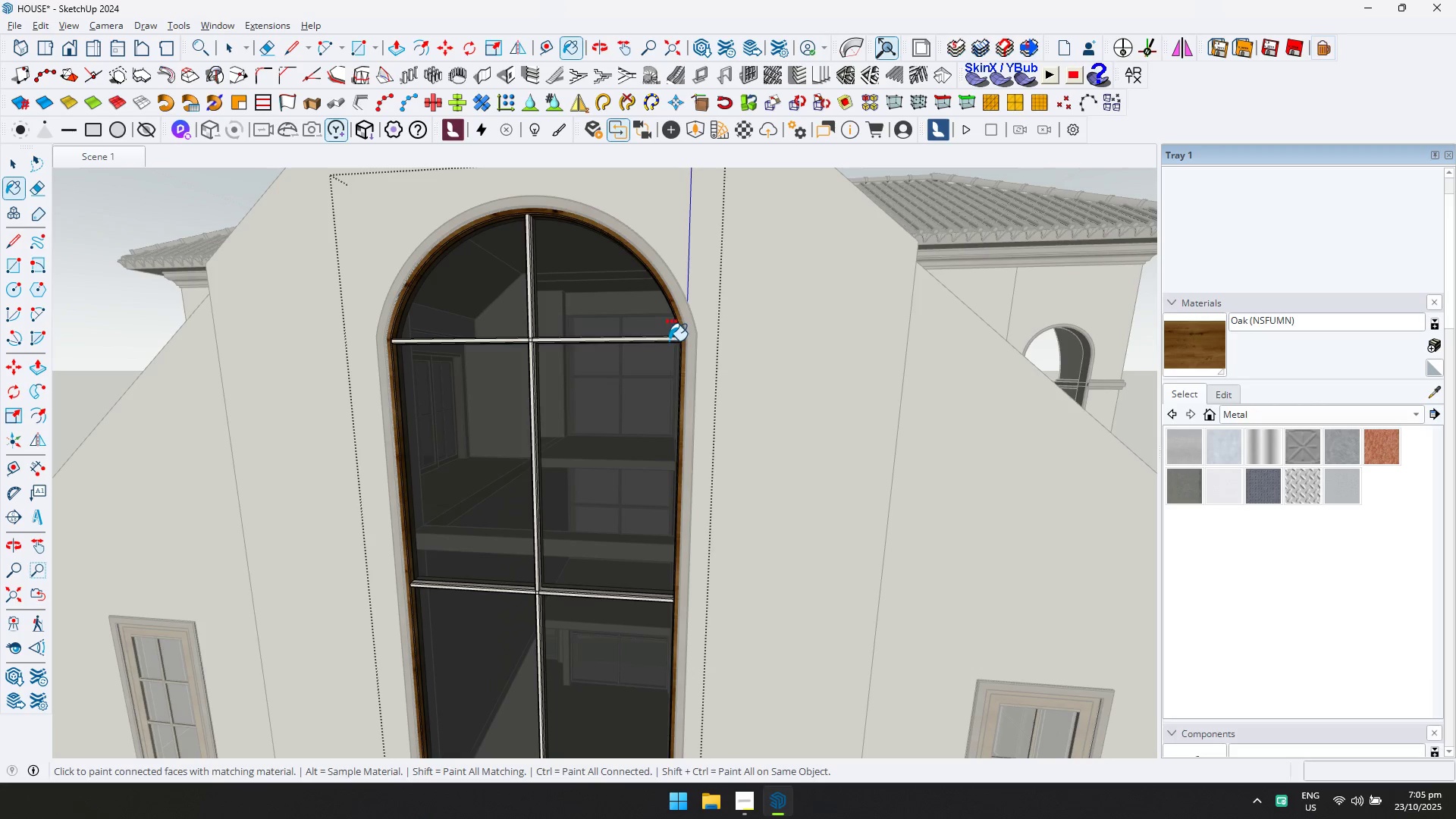 
left_click([669, 340])
 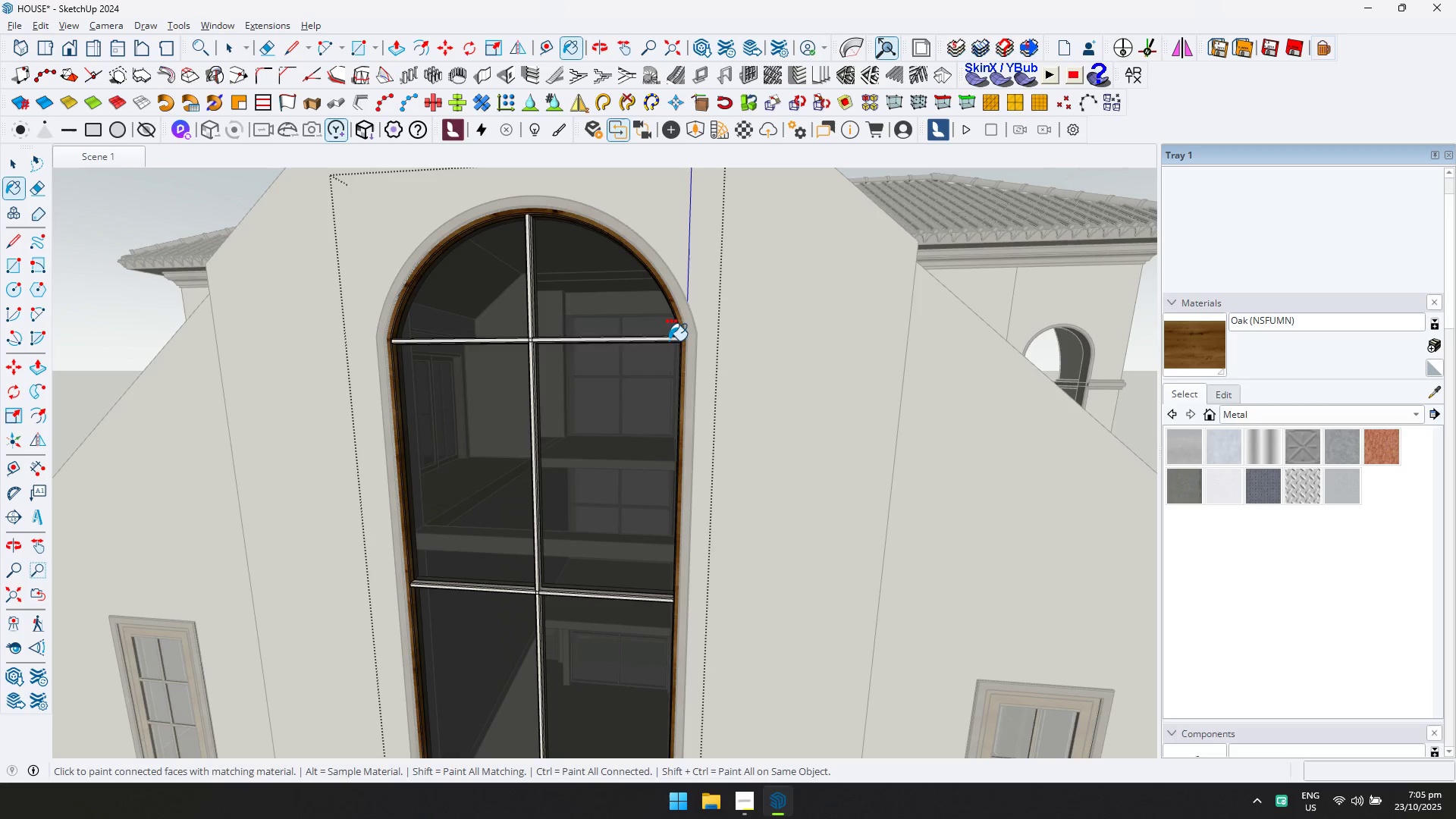 
hold_key(key=ControlLeft, duration=1.5)
 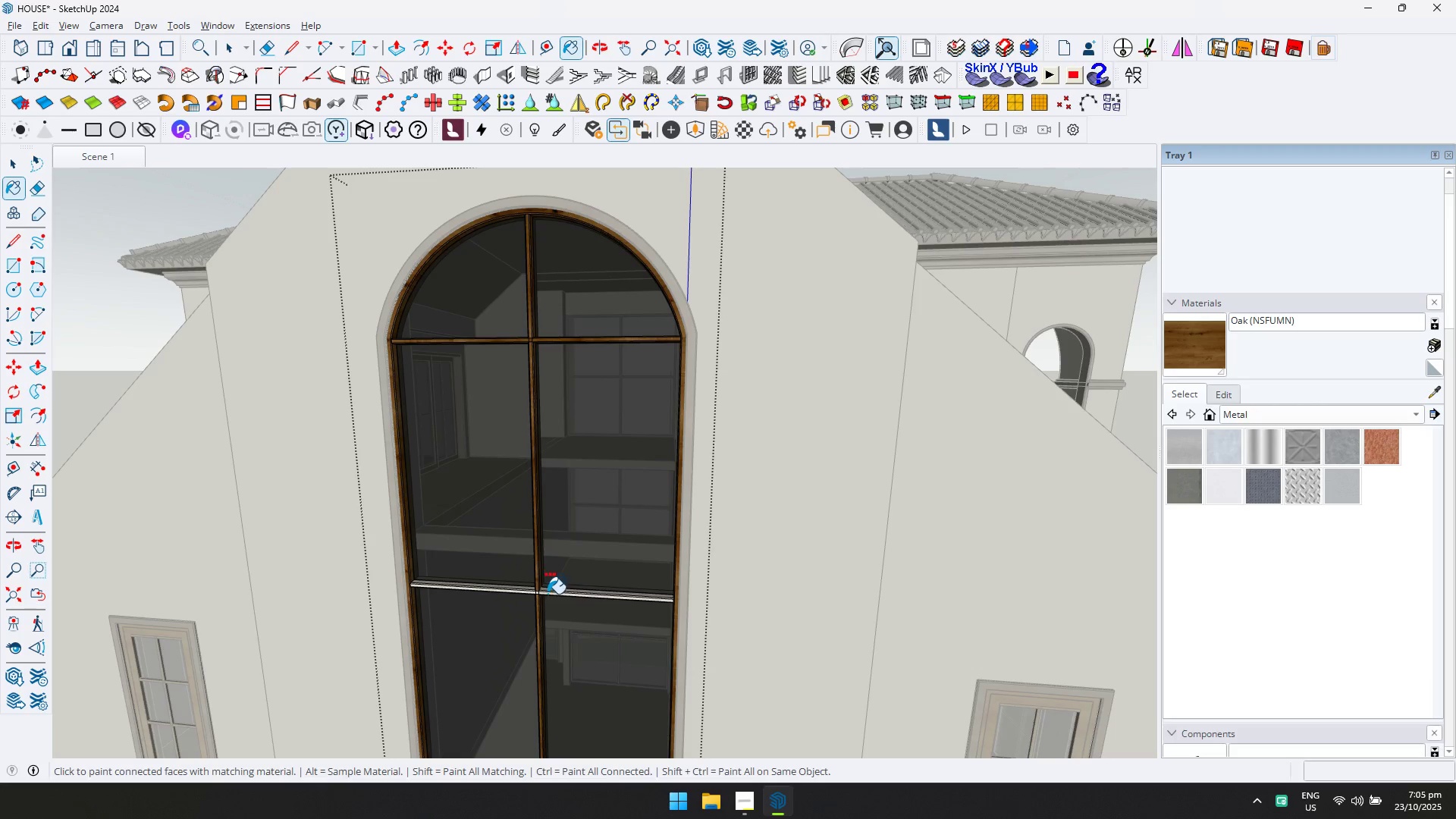 
hold_key(key=ControlLeft, duration=0.6)
left_click([548, 596])
 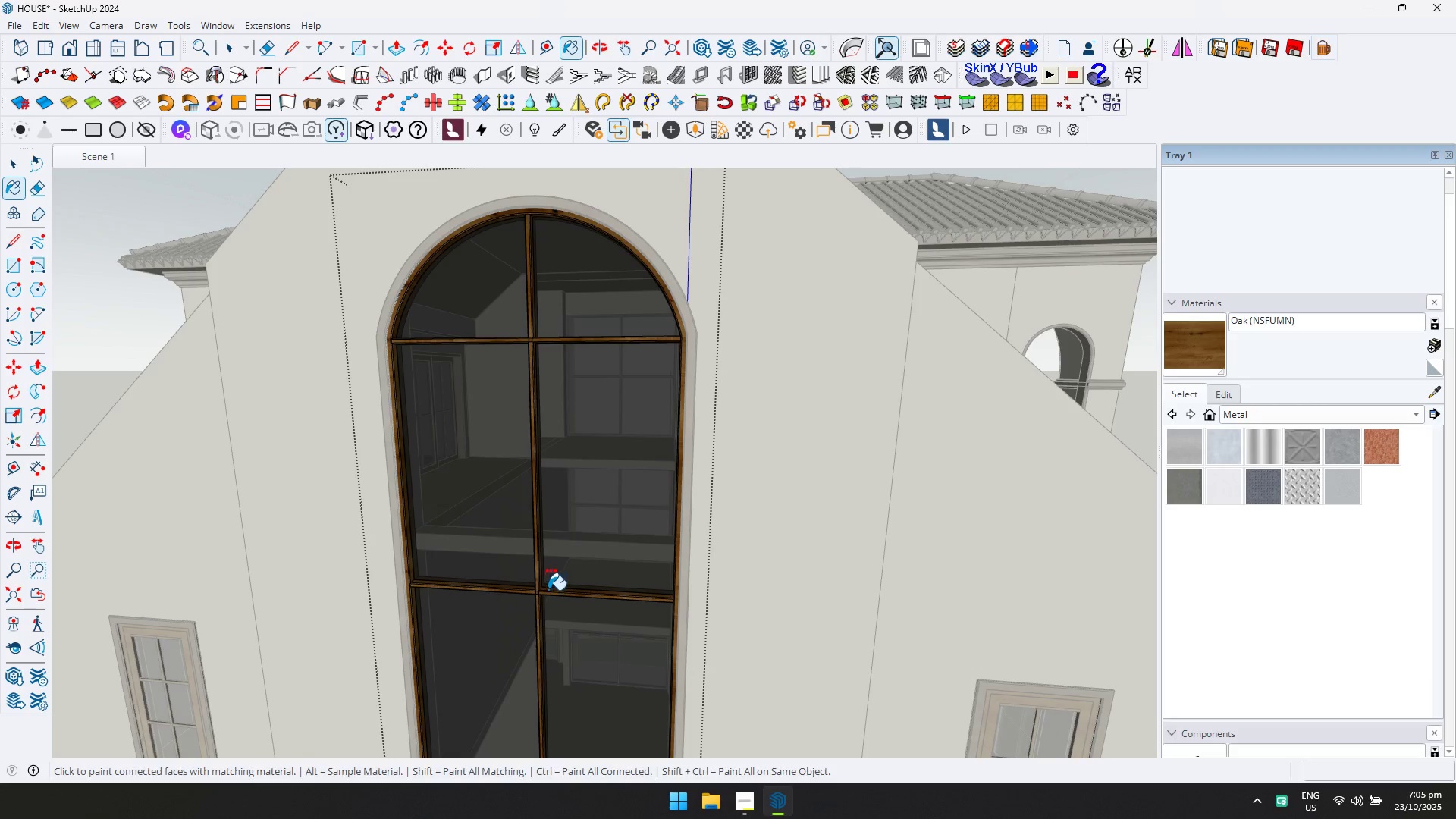 
scroll: coordinate [546, 586], scroll_direction: down, amount: 2.0
 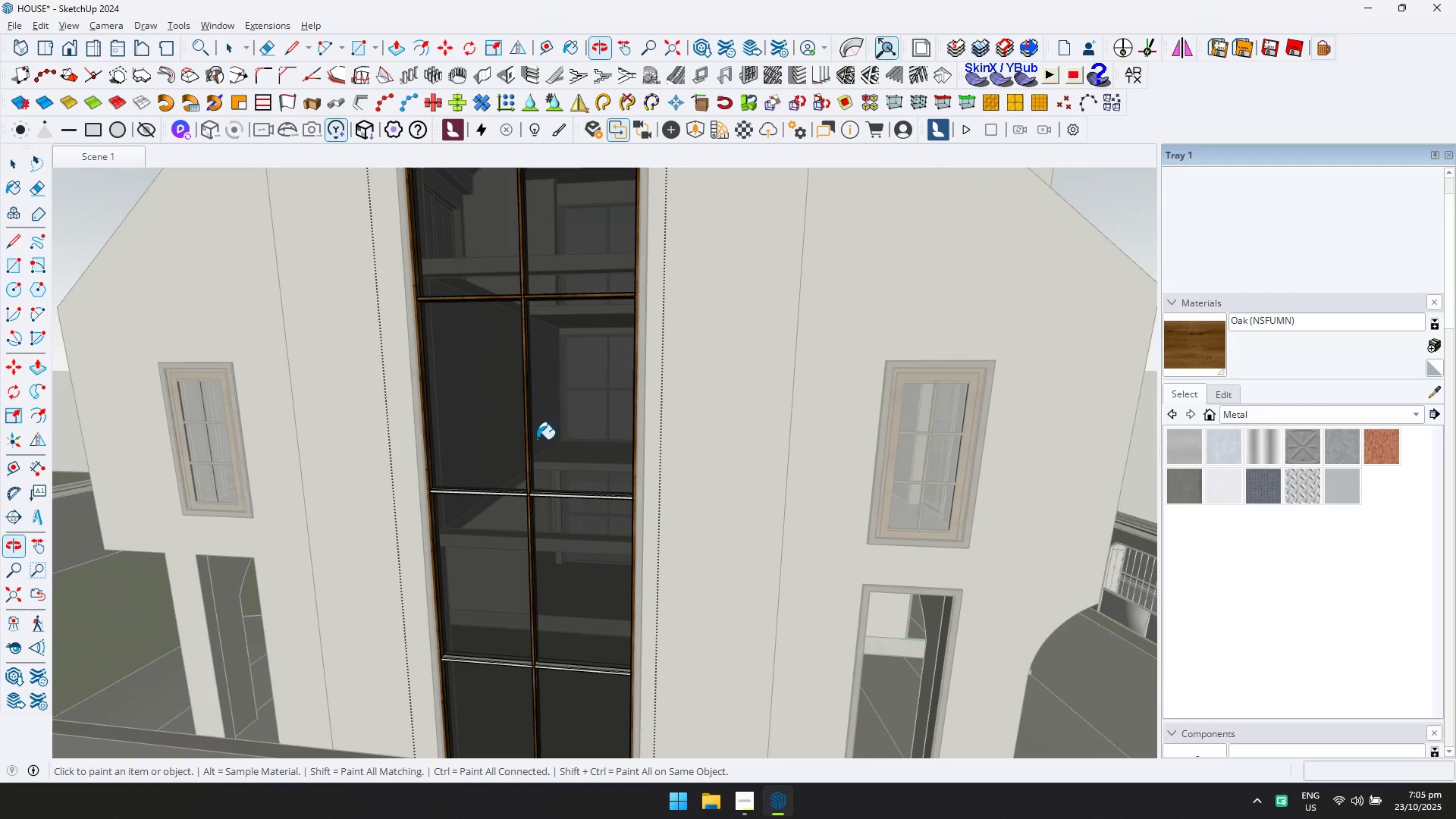 
hold_key(key=ShiftLeft, duration=0.45)
 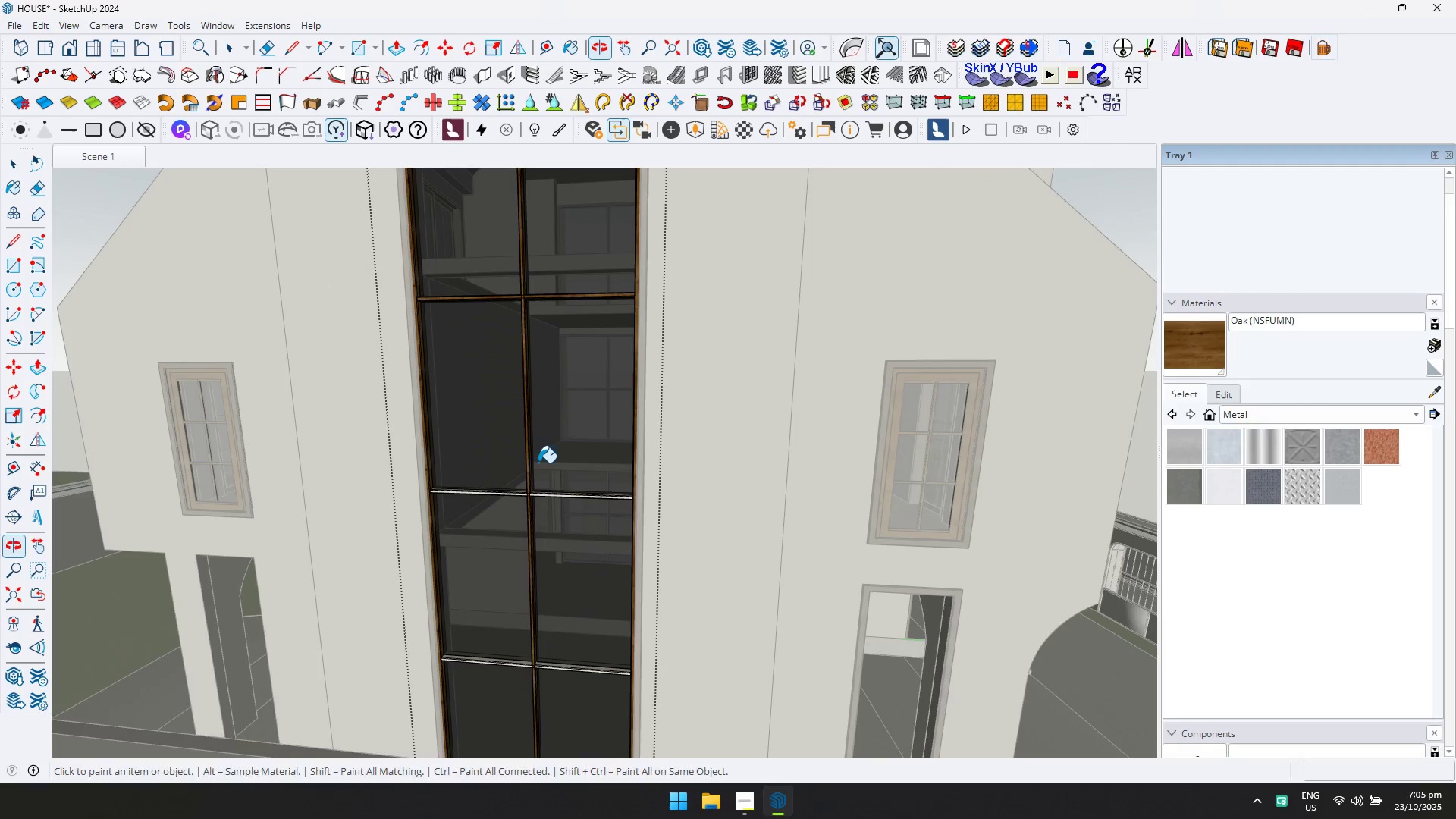 
hold_key(key=ControlLeft, duration=1.52)
left_click([535, 494])
 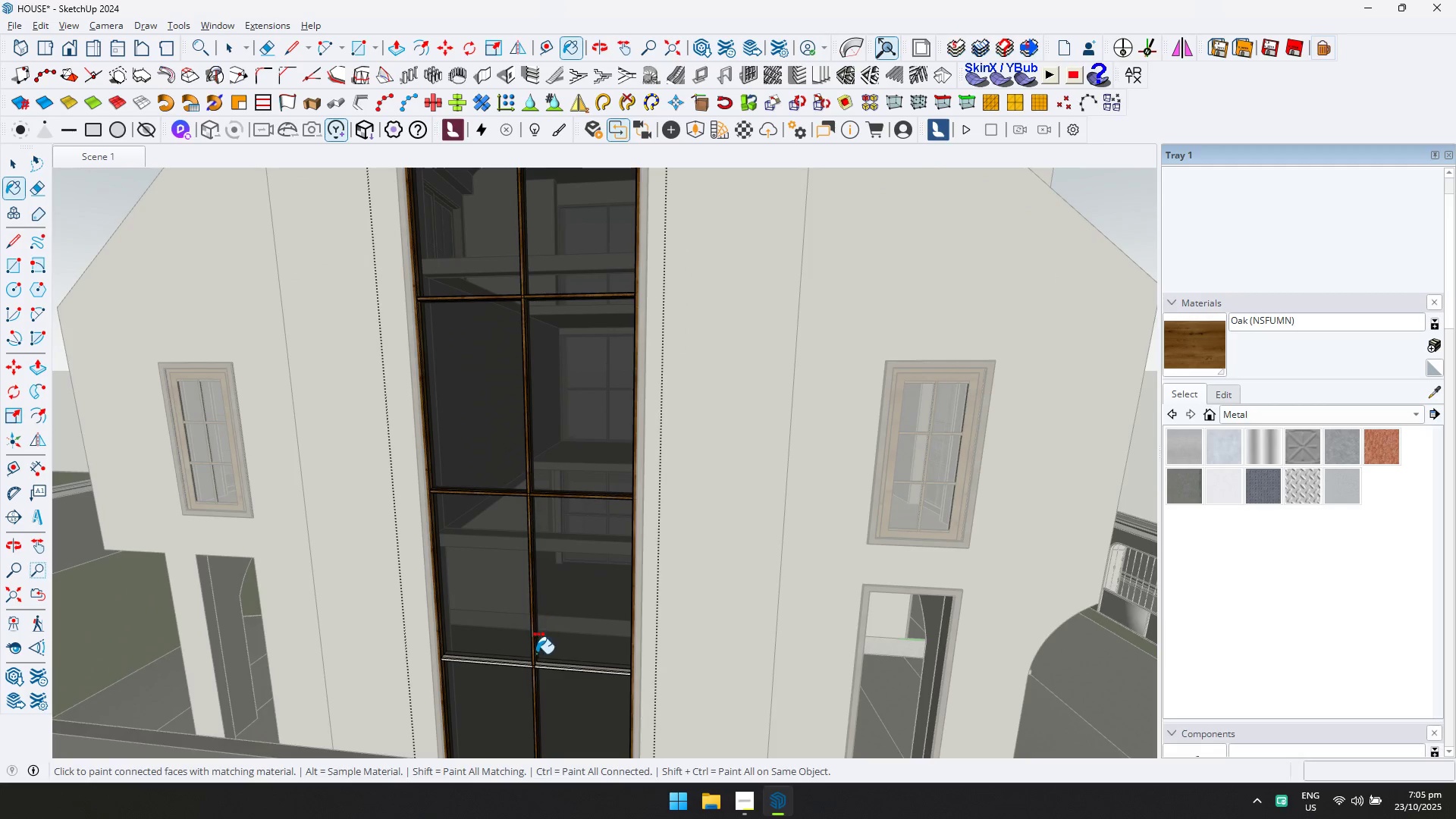 
hold_key(key=ControlLeft, duration=0.69)
left_click([544, 667])
 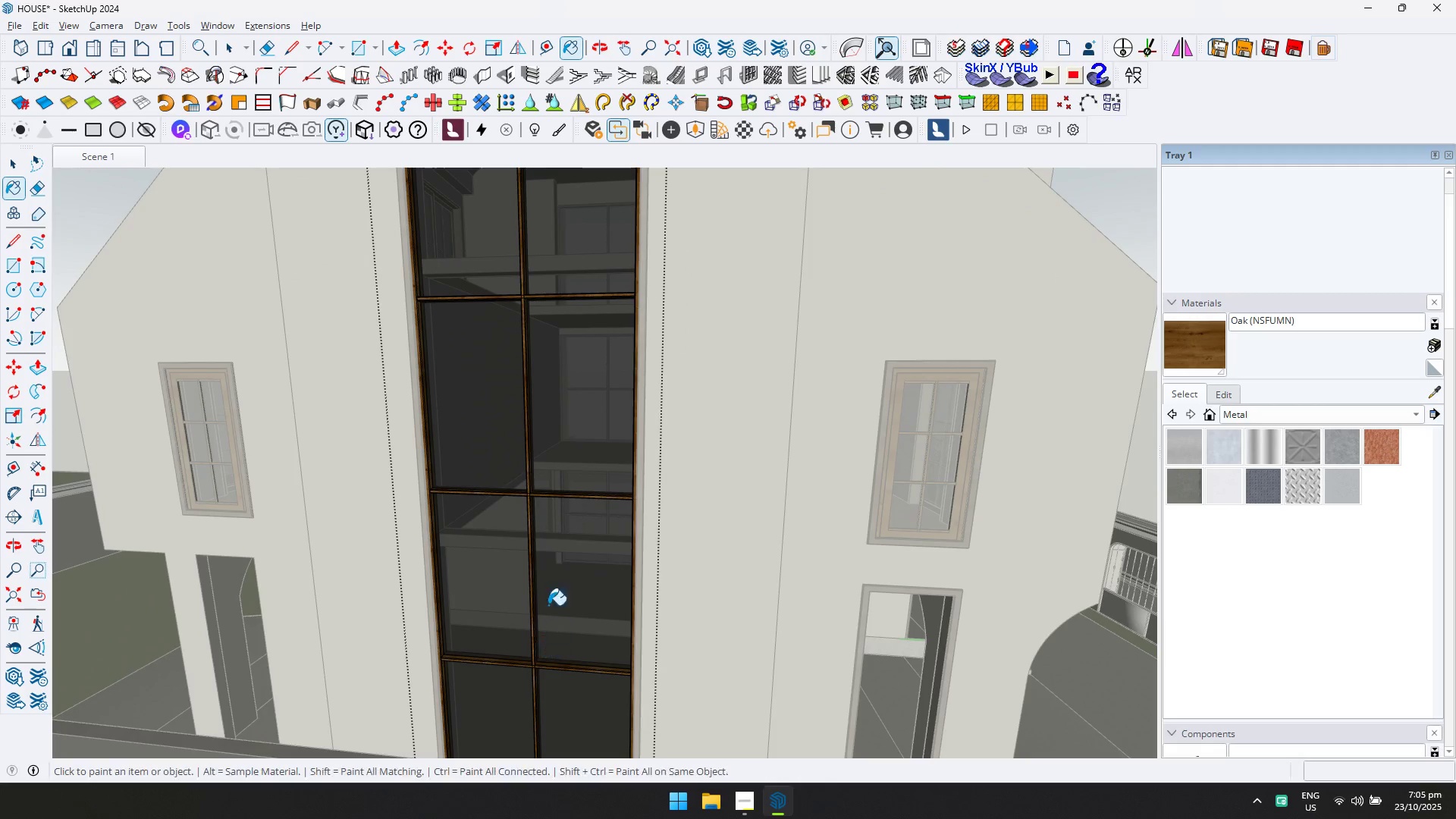 
key(Escape)
 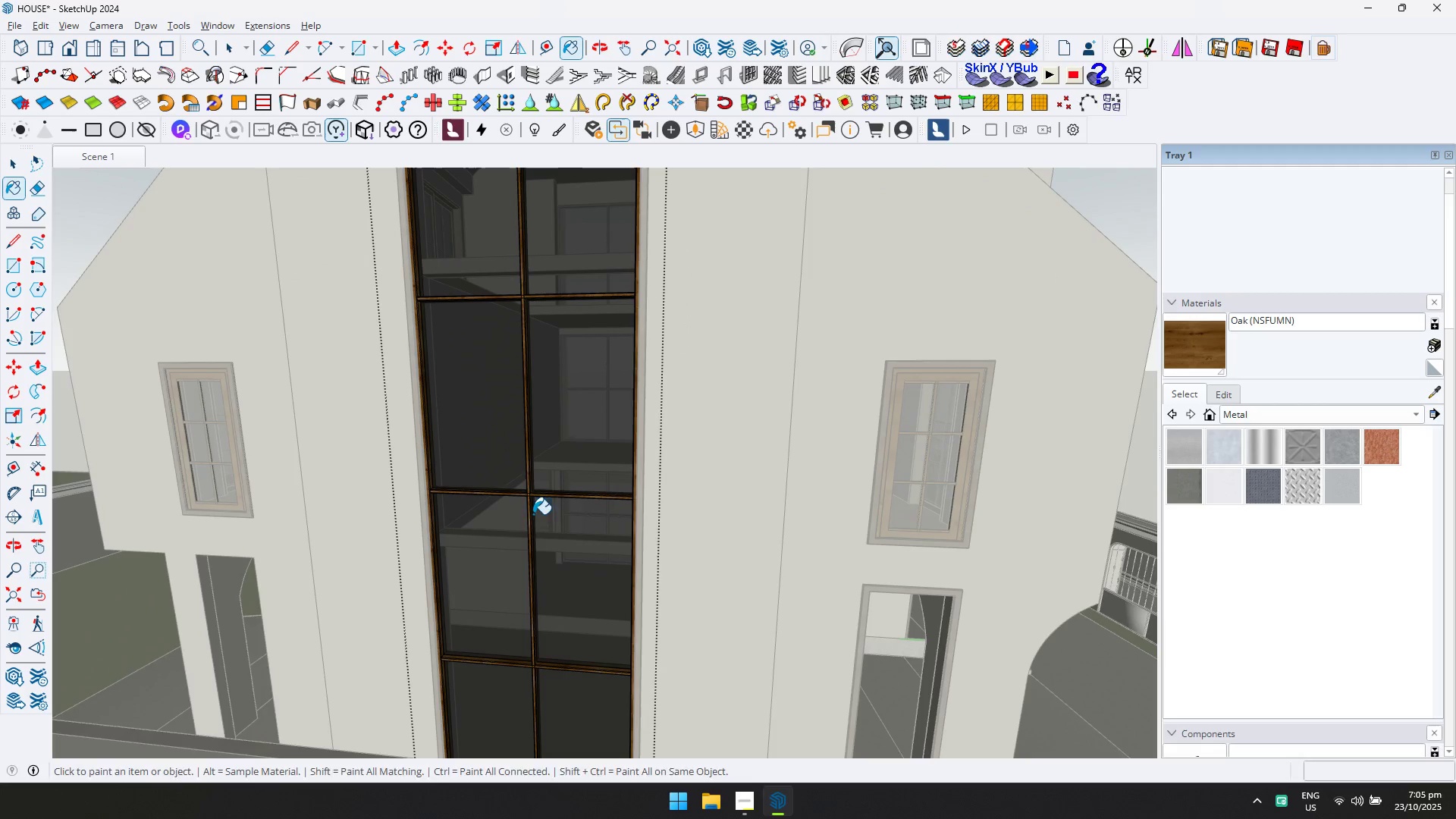 
key(Space)
 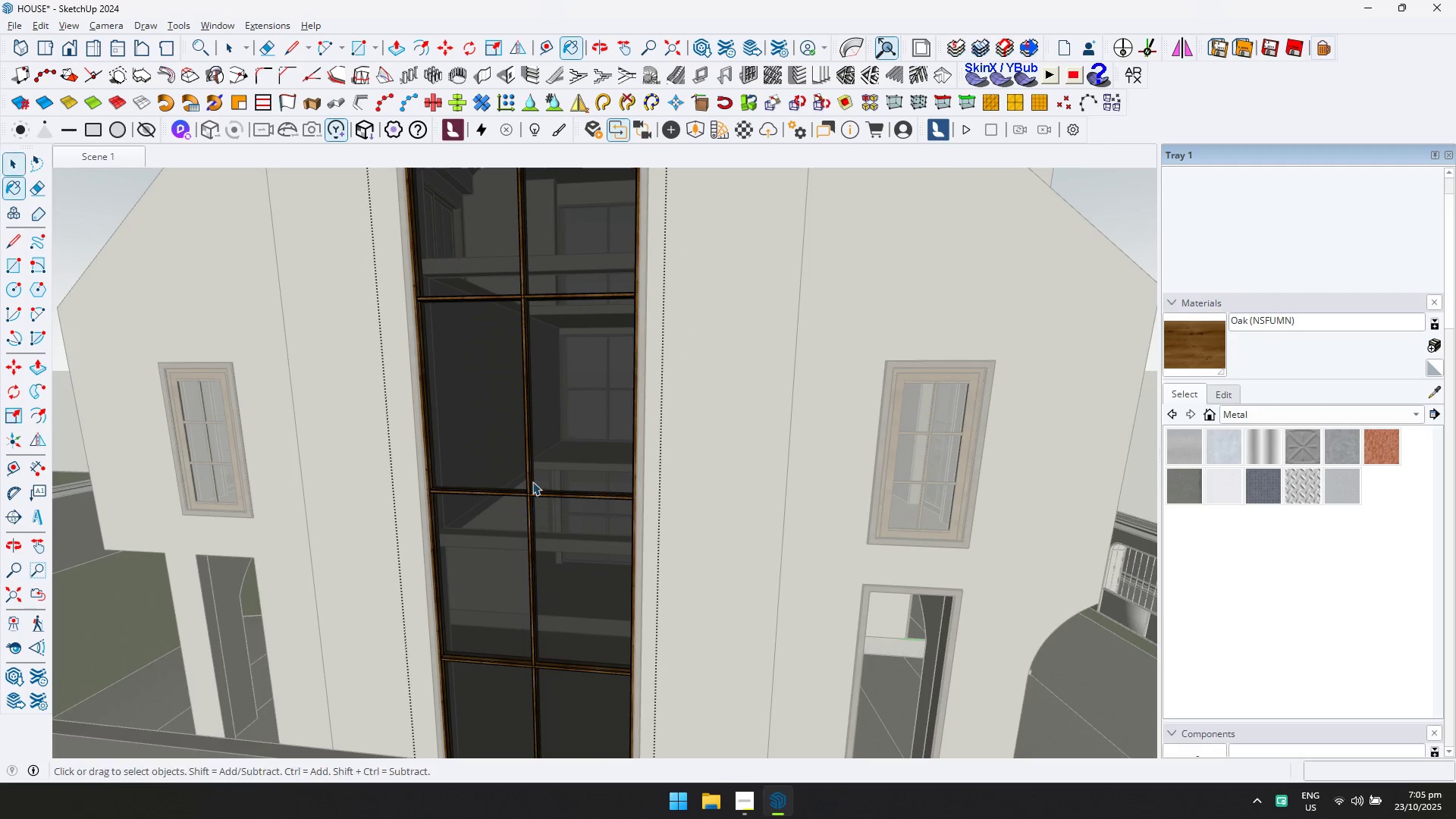 
key(Escape)
 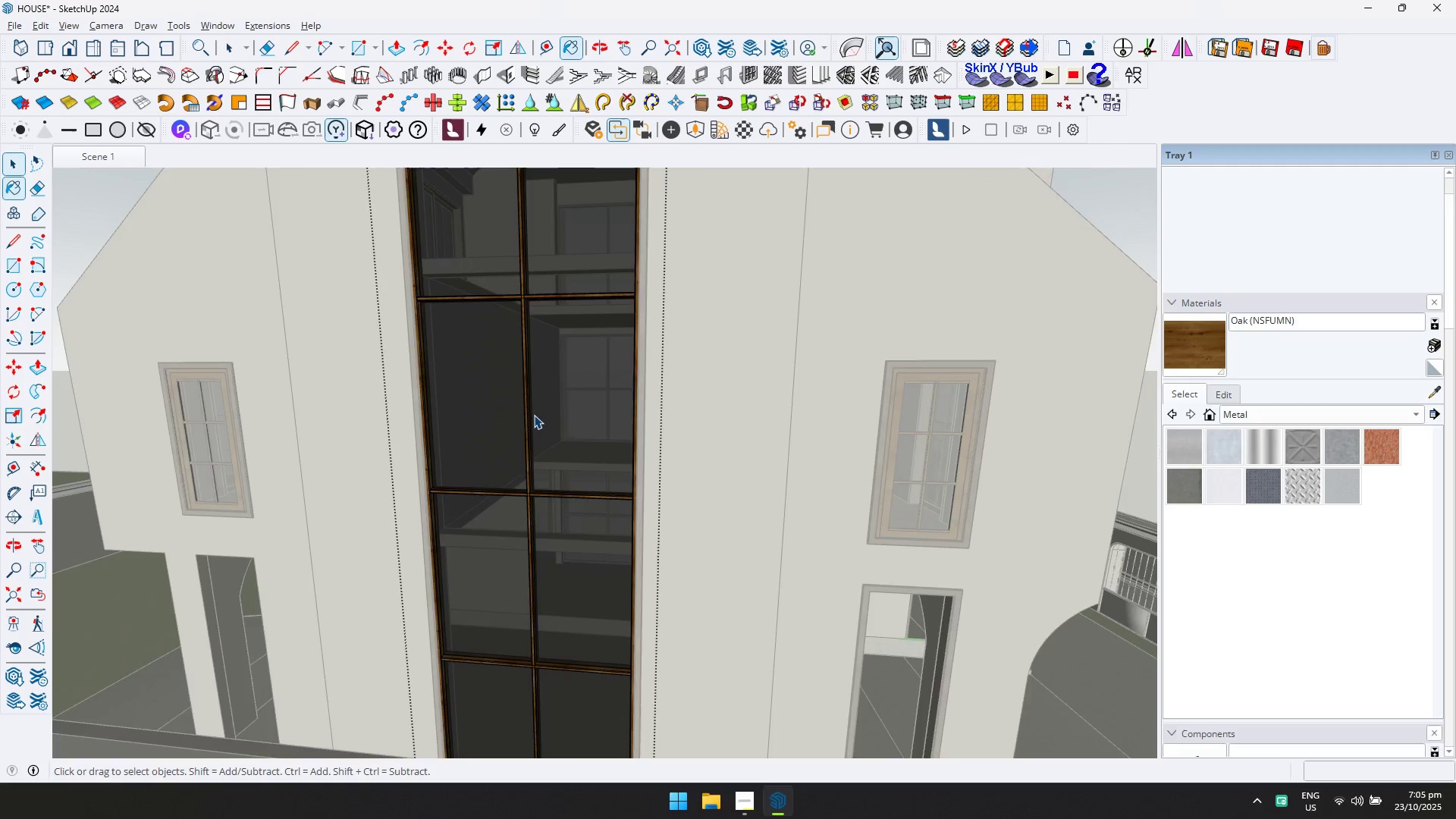 
scroll: coordinate [643, 354], scroll_direction: down, amount: 12.0
 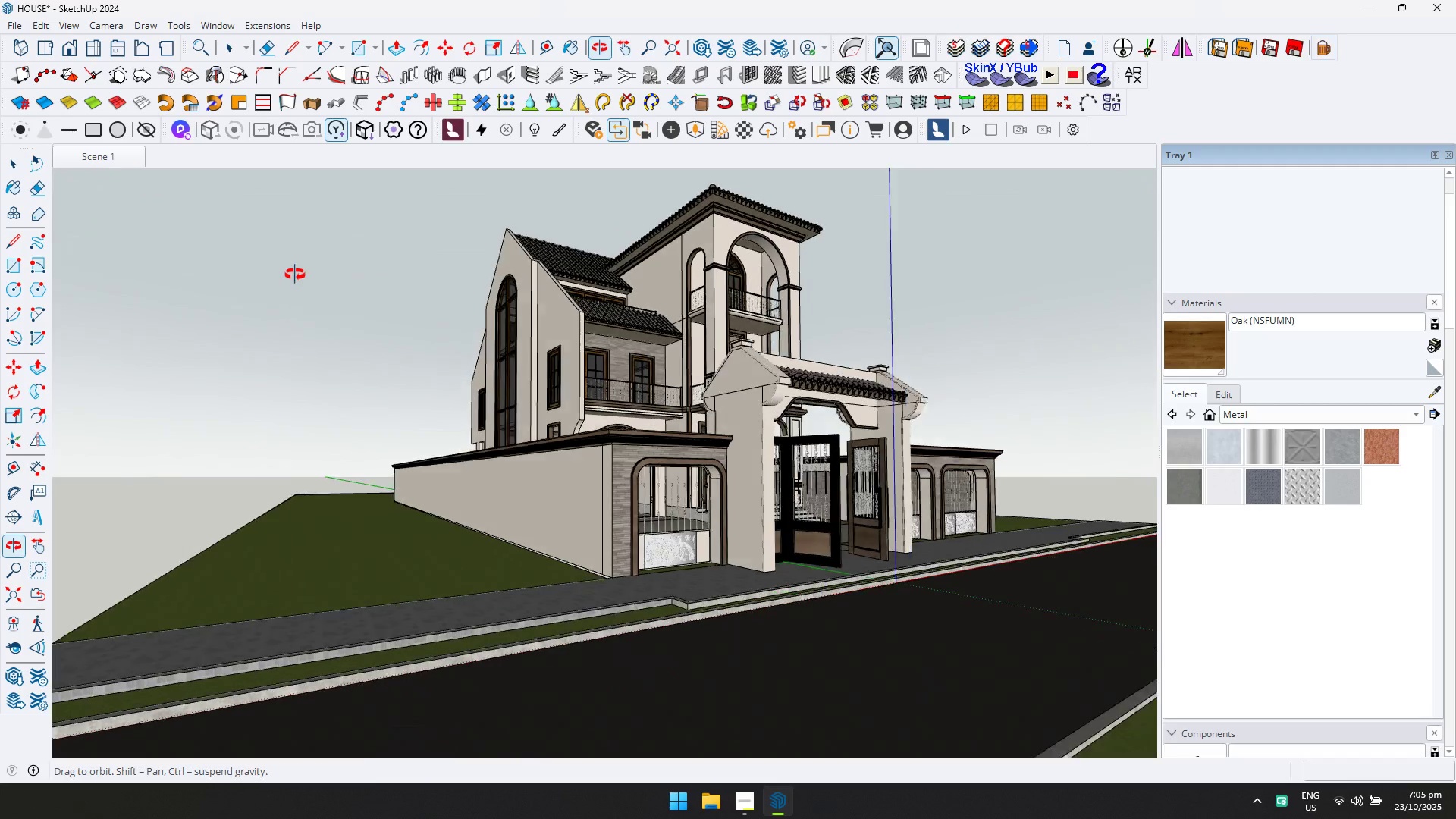 
key(Escape)
 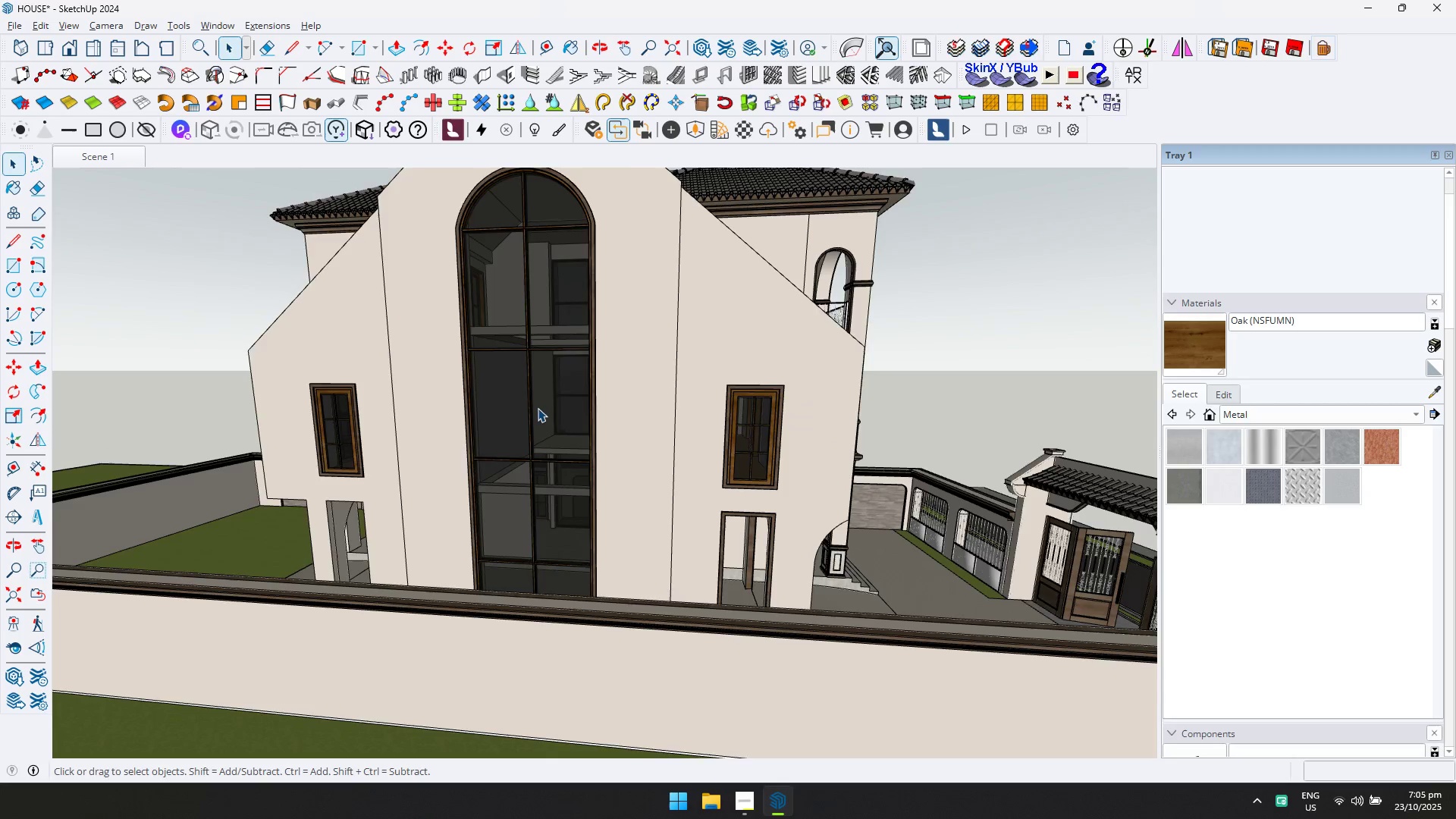 
key(Escape)
 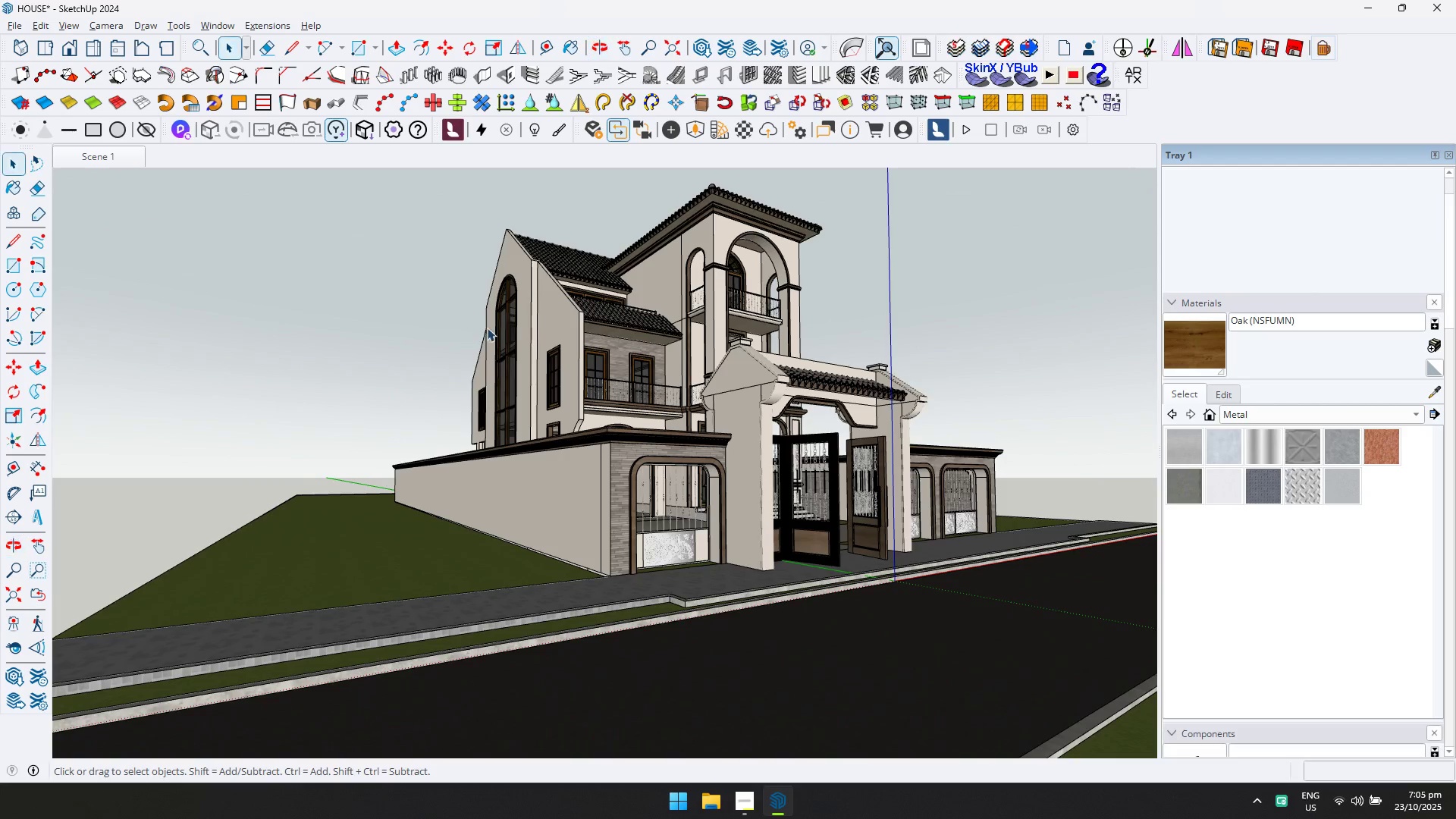 
double_click([532, 306])
 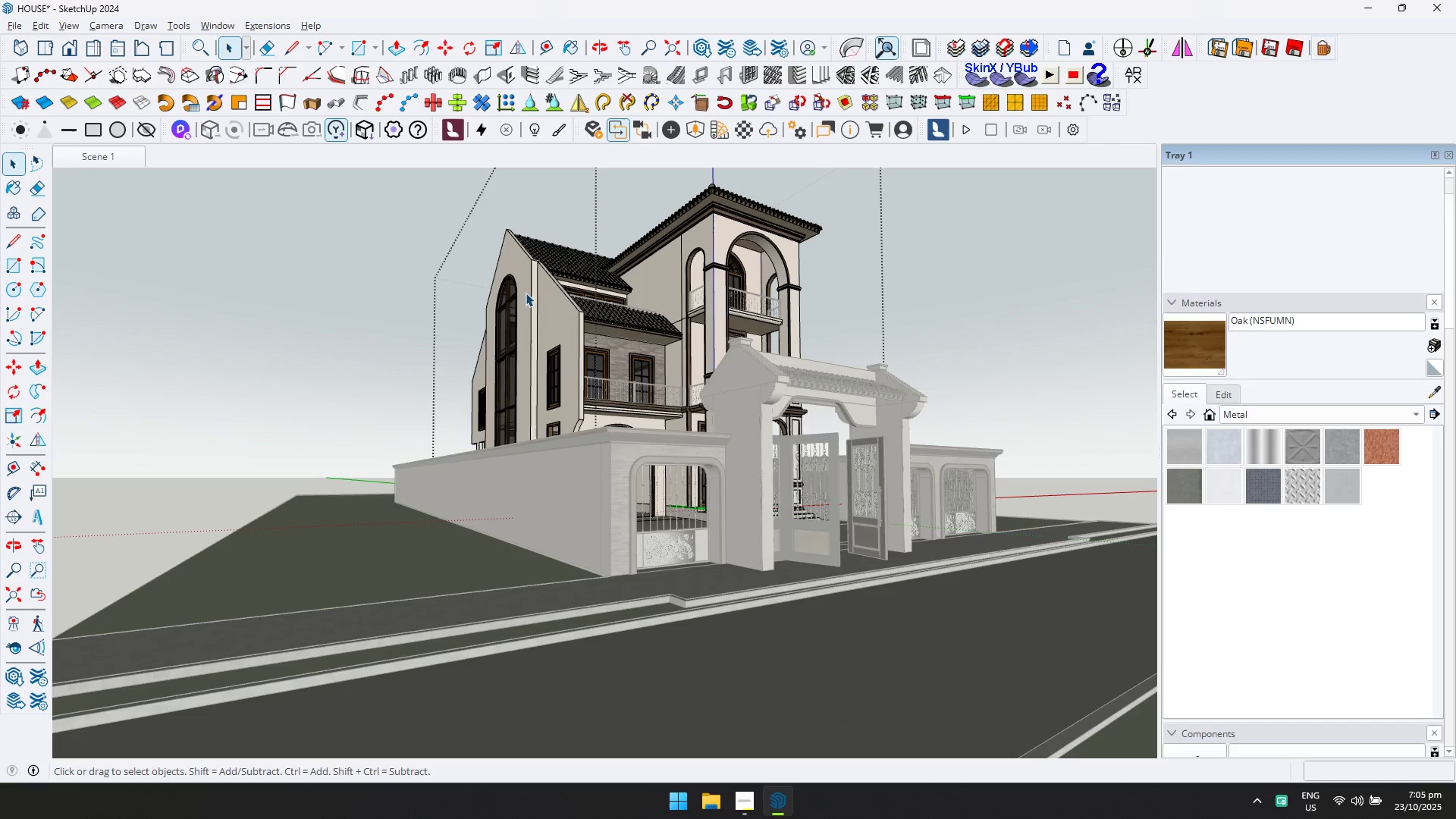 
triple_click([526, 293])
 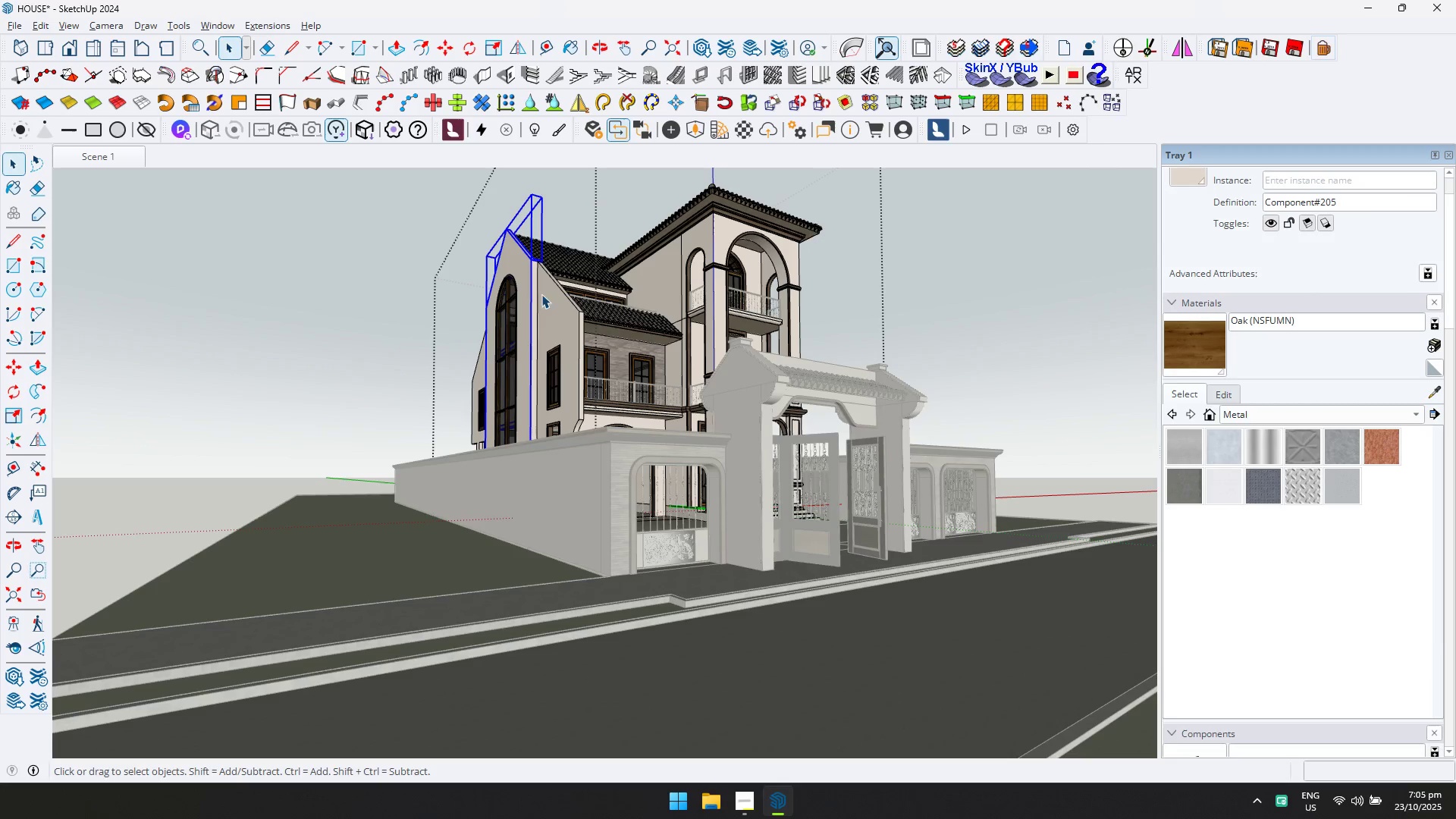 
double_click([520, 290])
 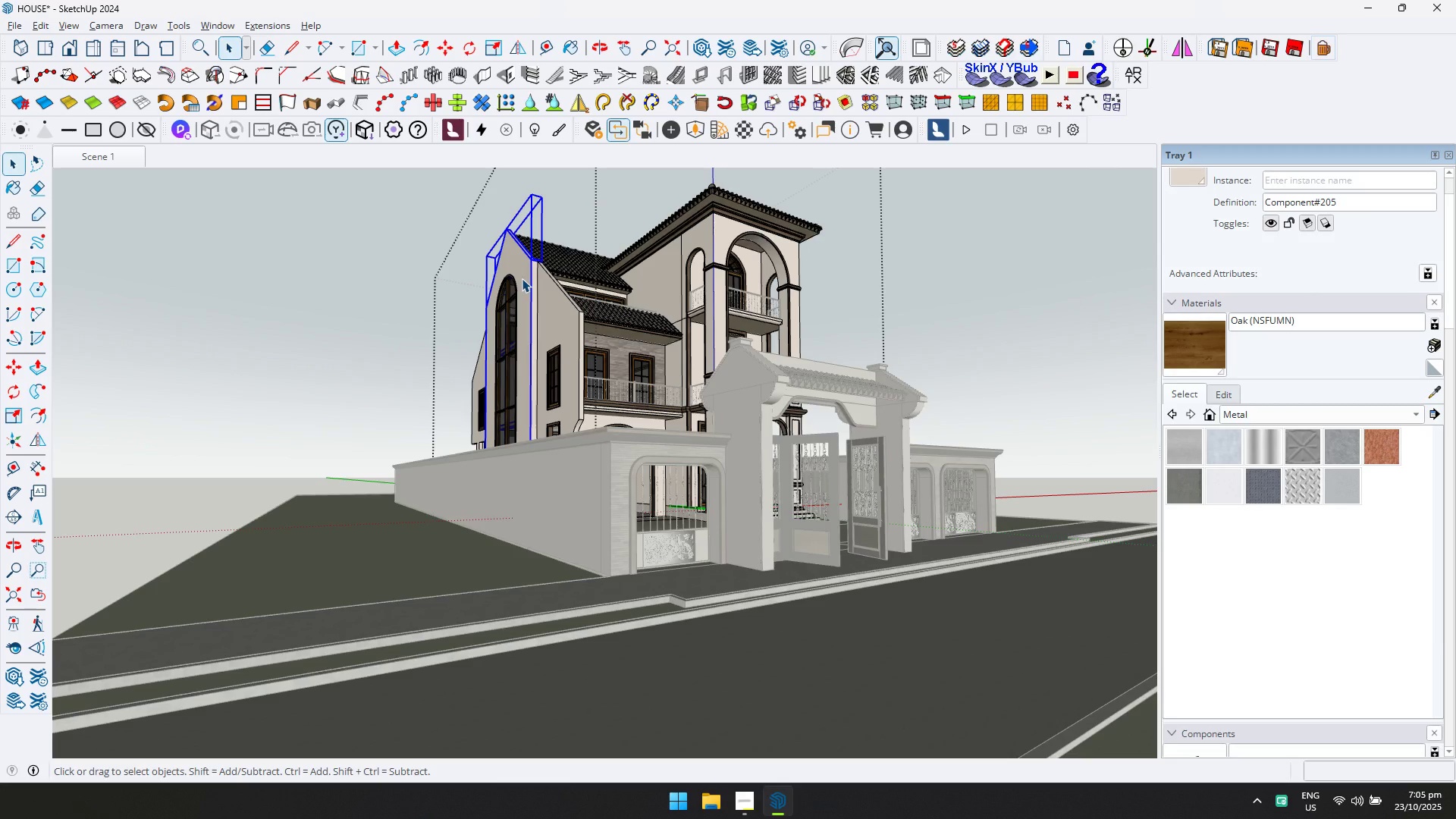 
triple_click([522, 278])
 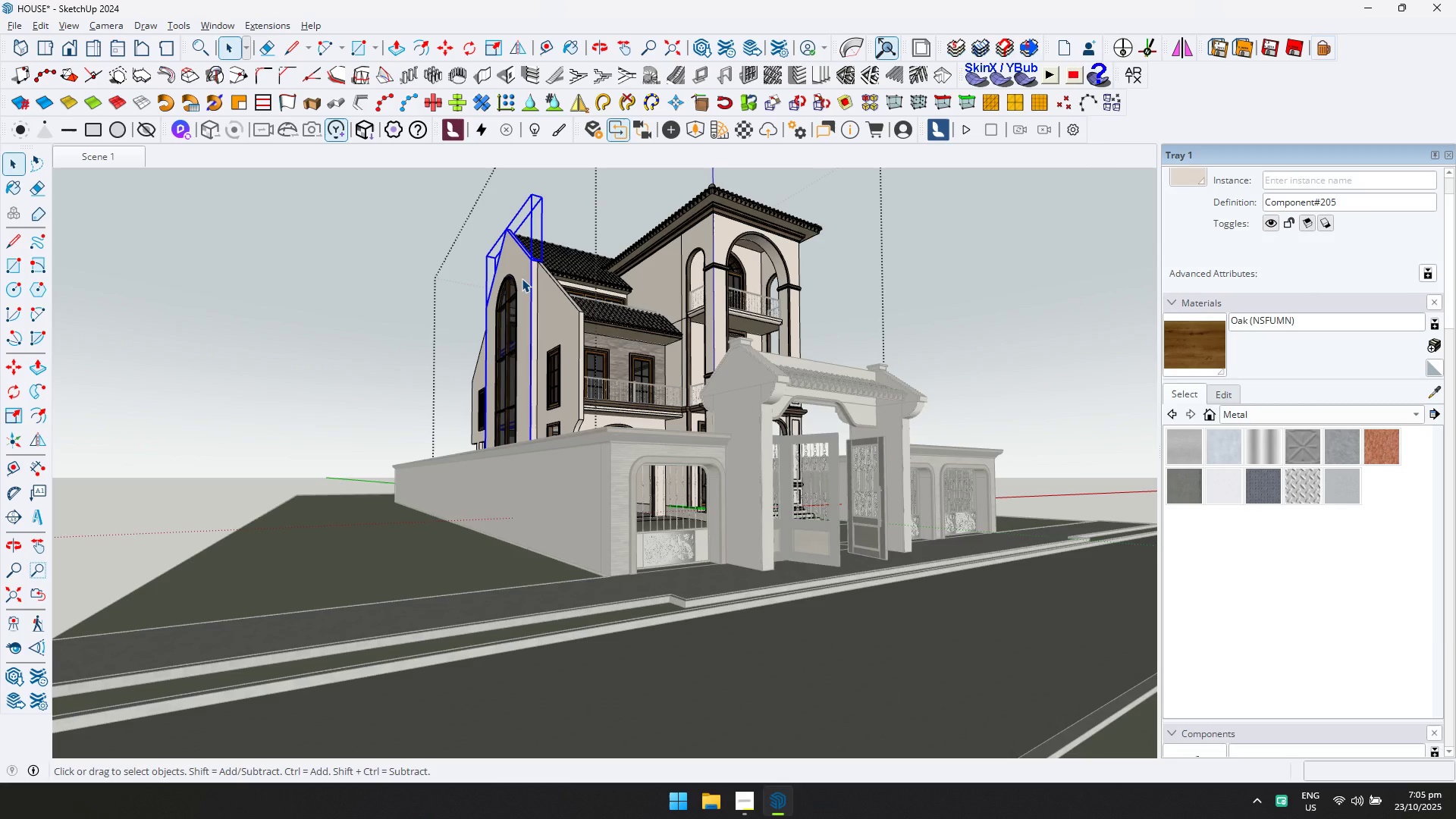 
triple_click([522, 278])
 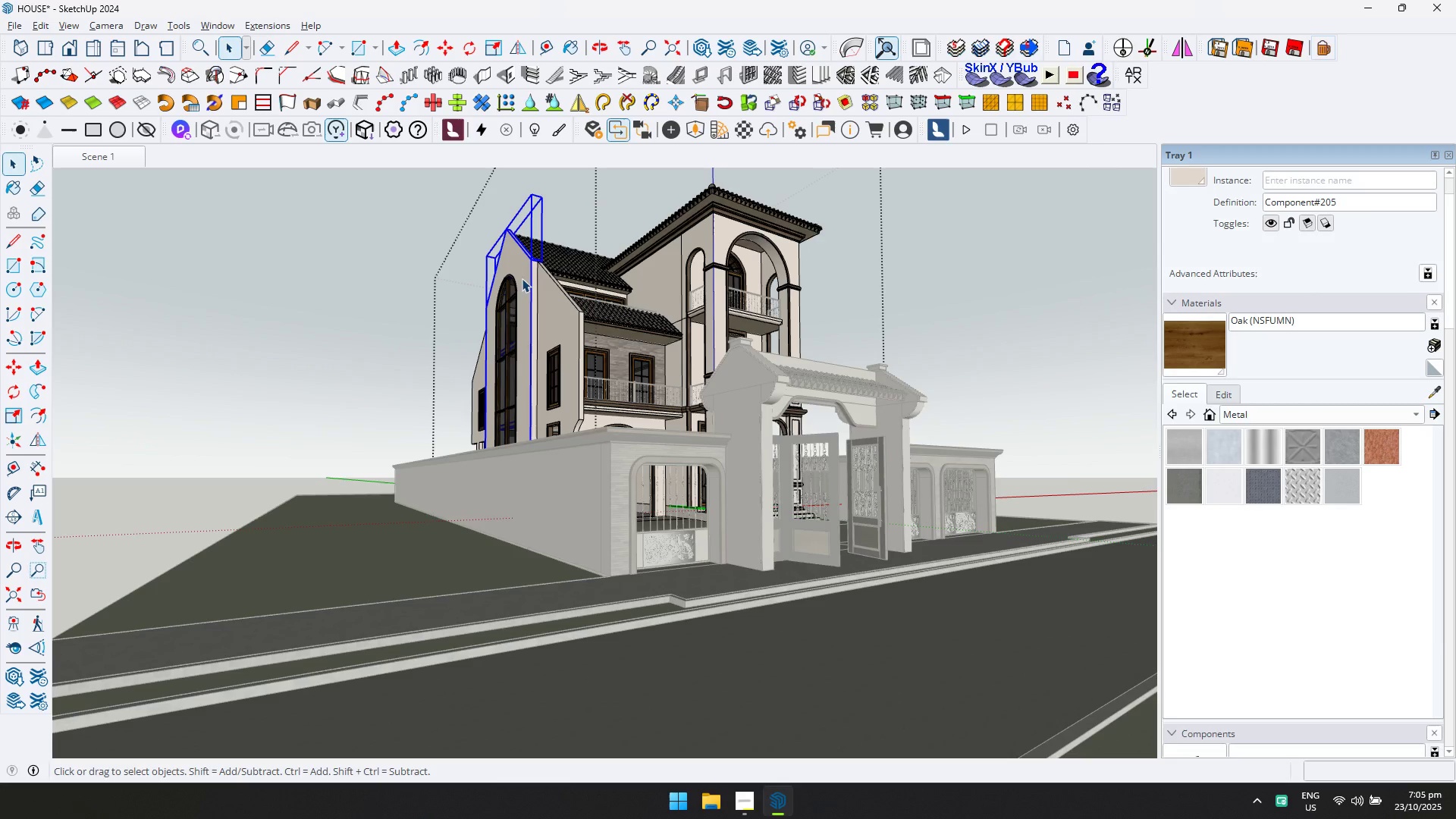 
triple_click([522, 278])